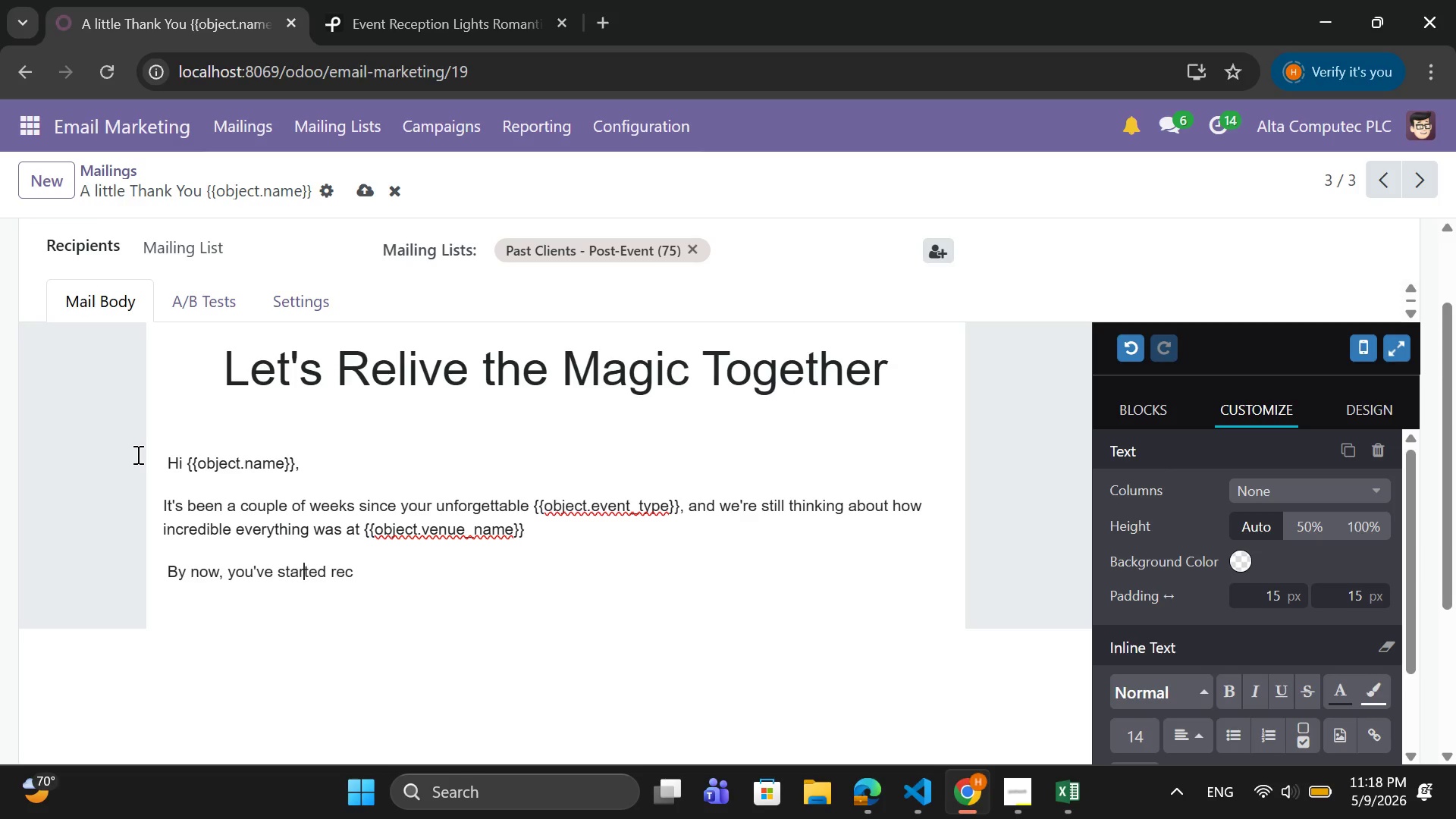 
key(ArrowRight)
 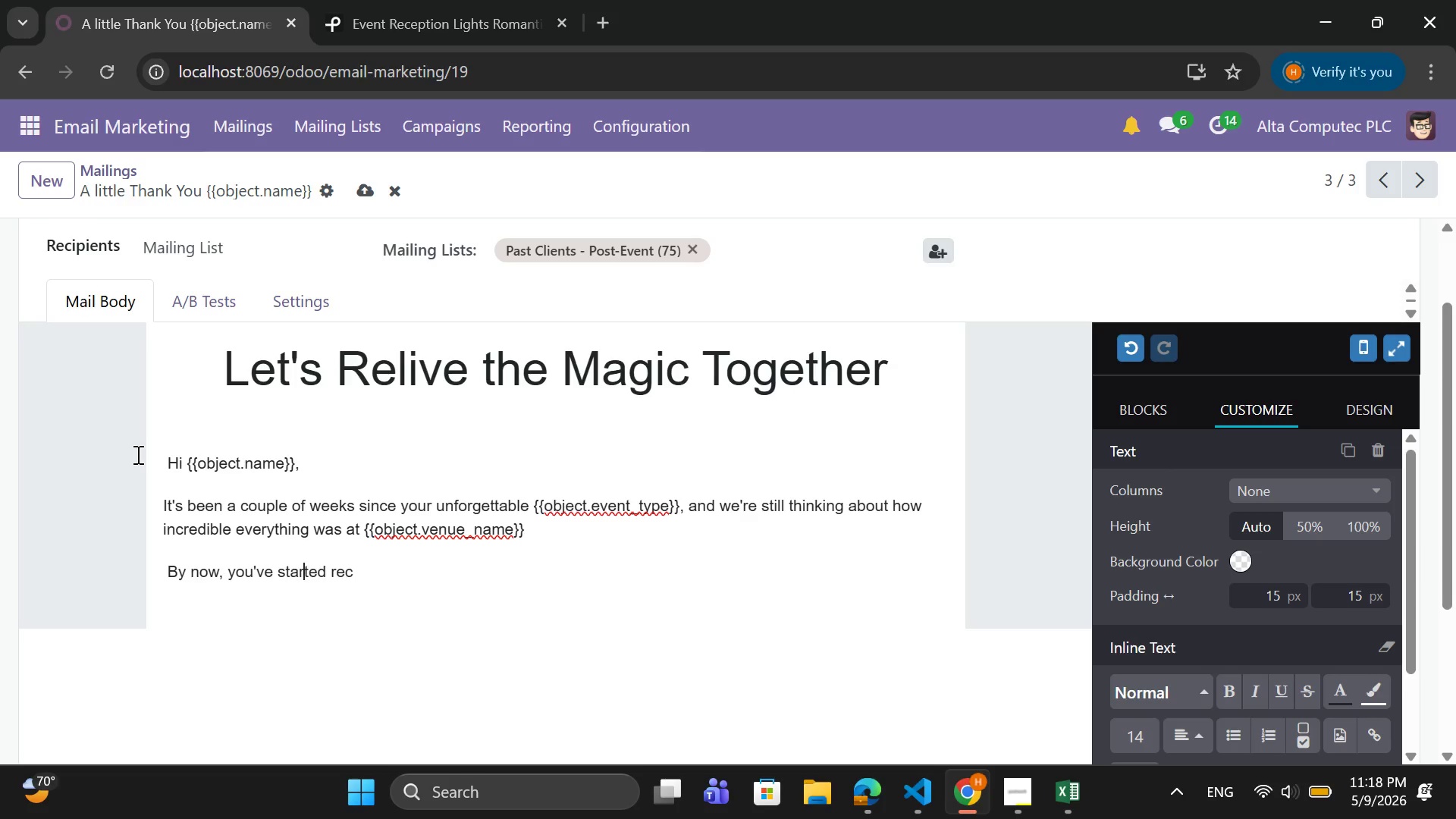 
key(ArrowRight)
 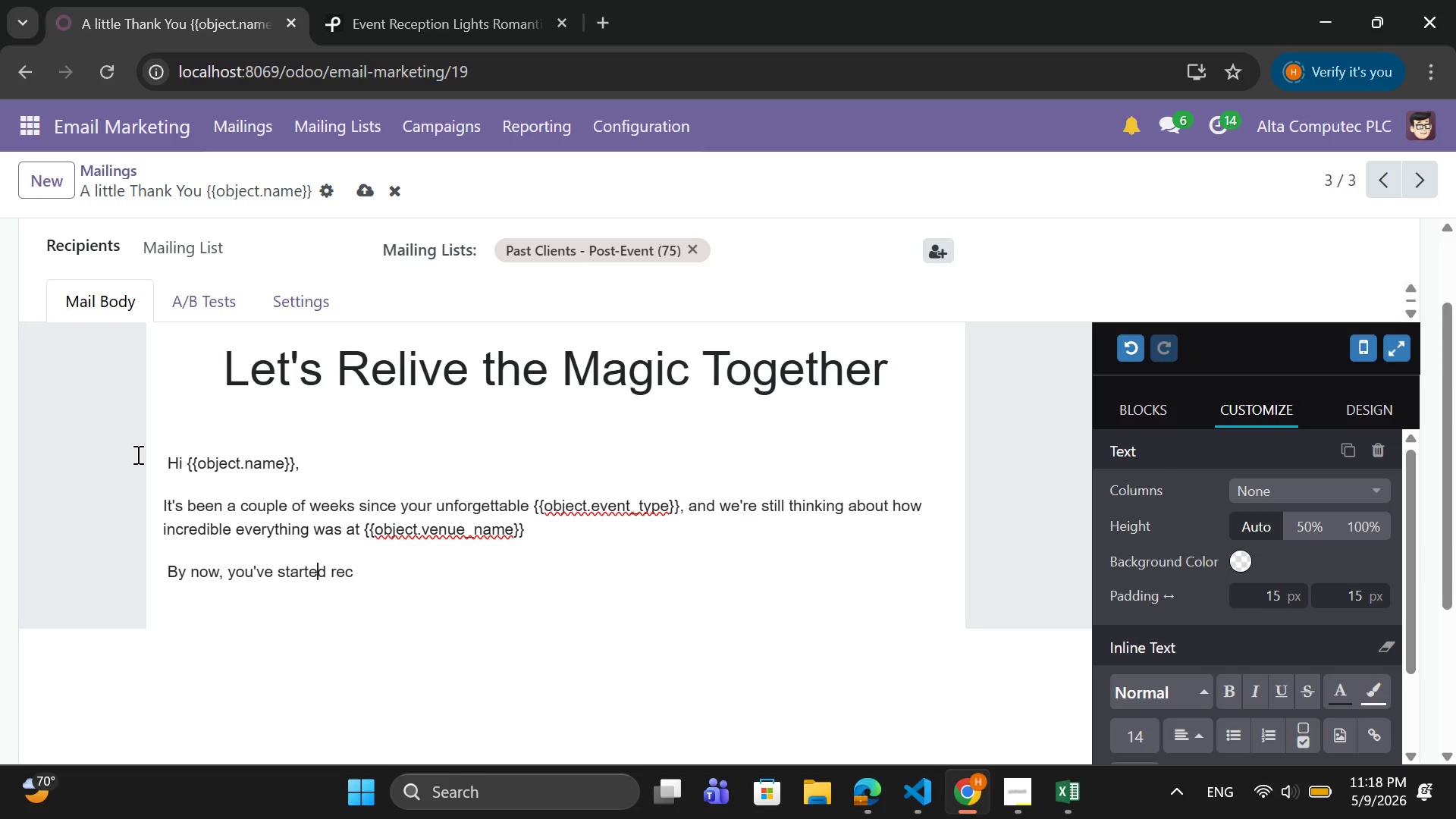 
key(ArrowRight)
 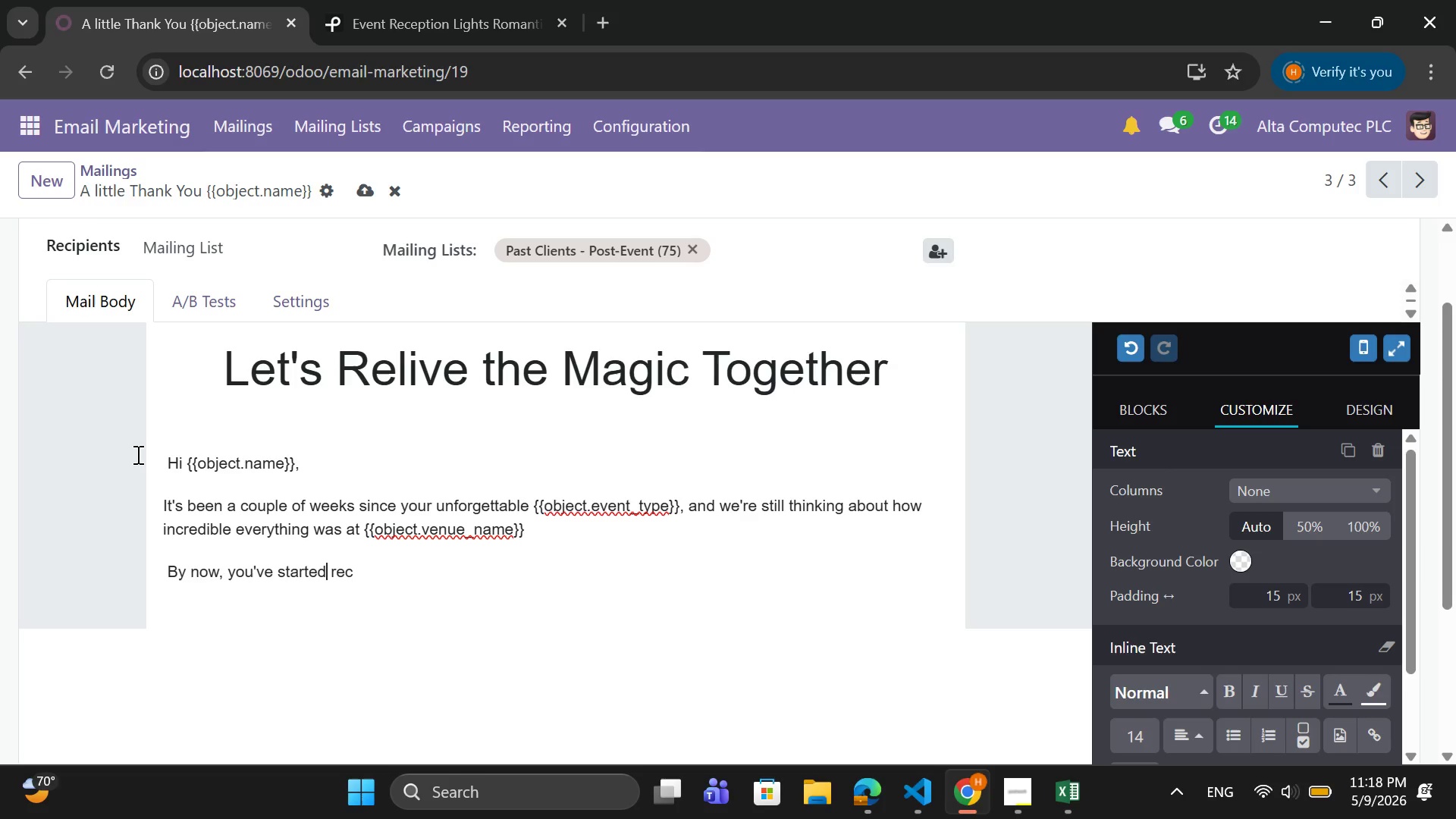 
key(ArrowRight)
 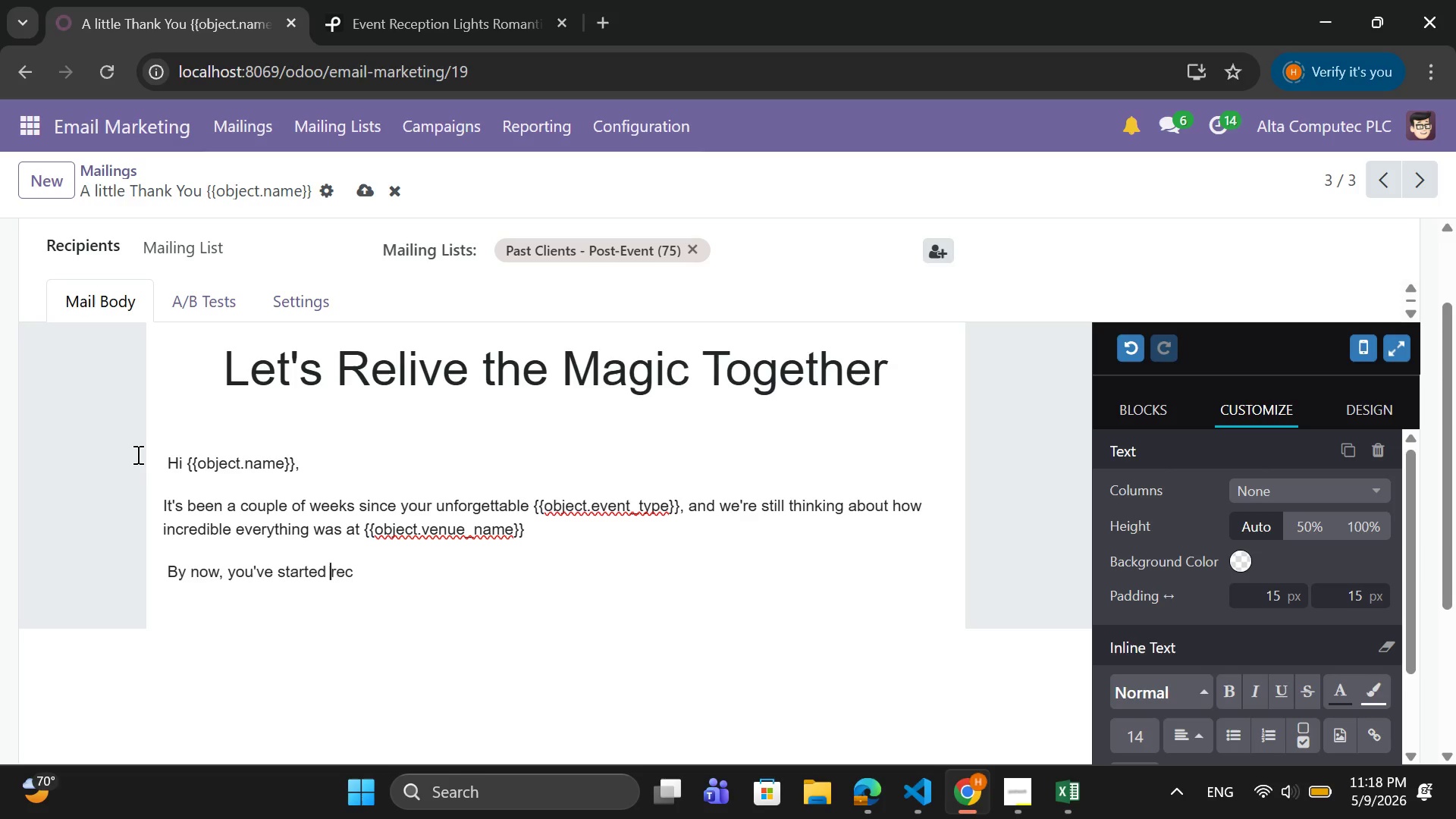 
key(ArrowRight)
 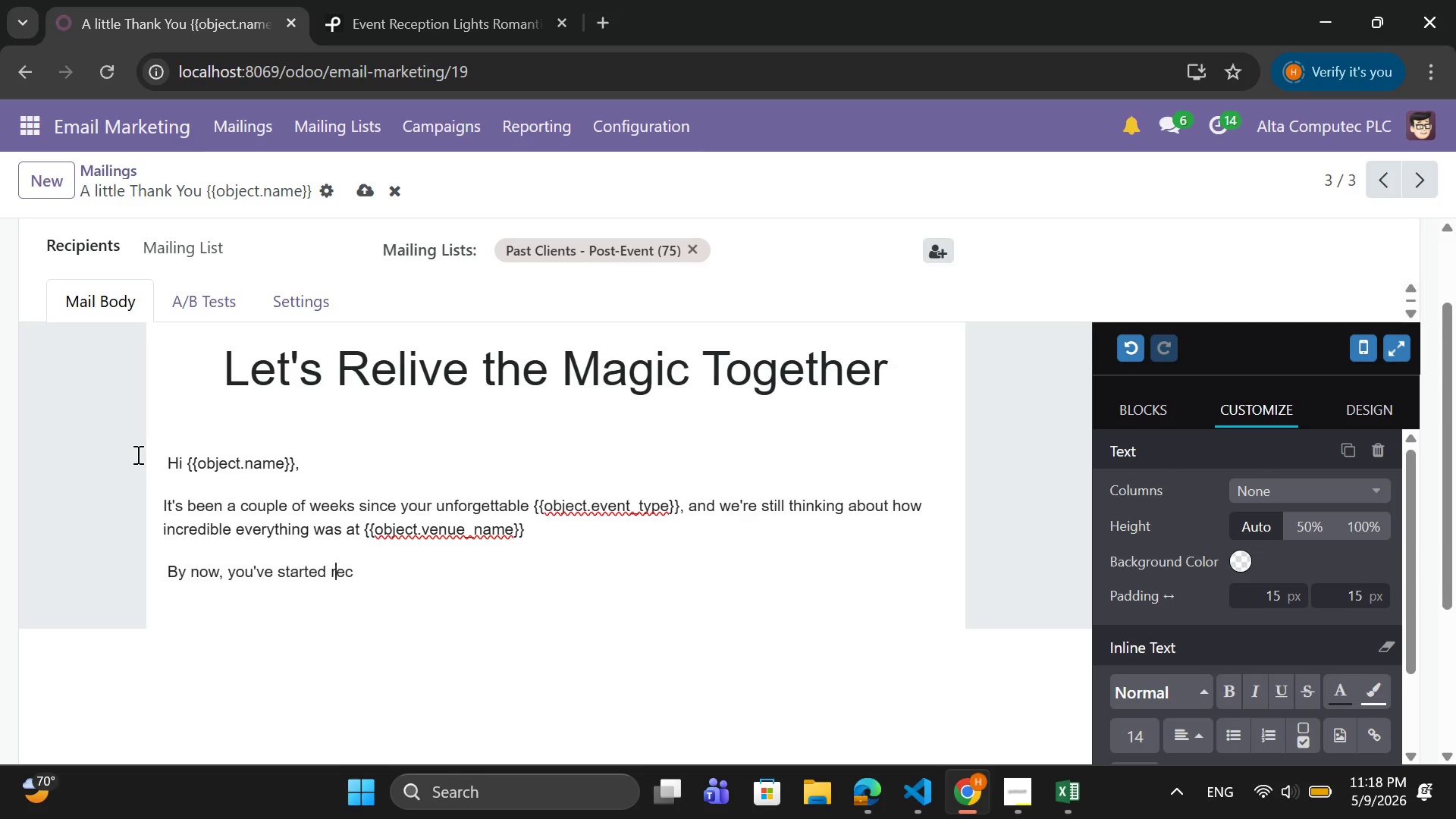 
key(ArrowRight)
 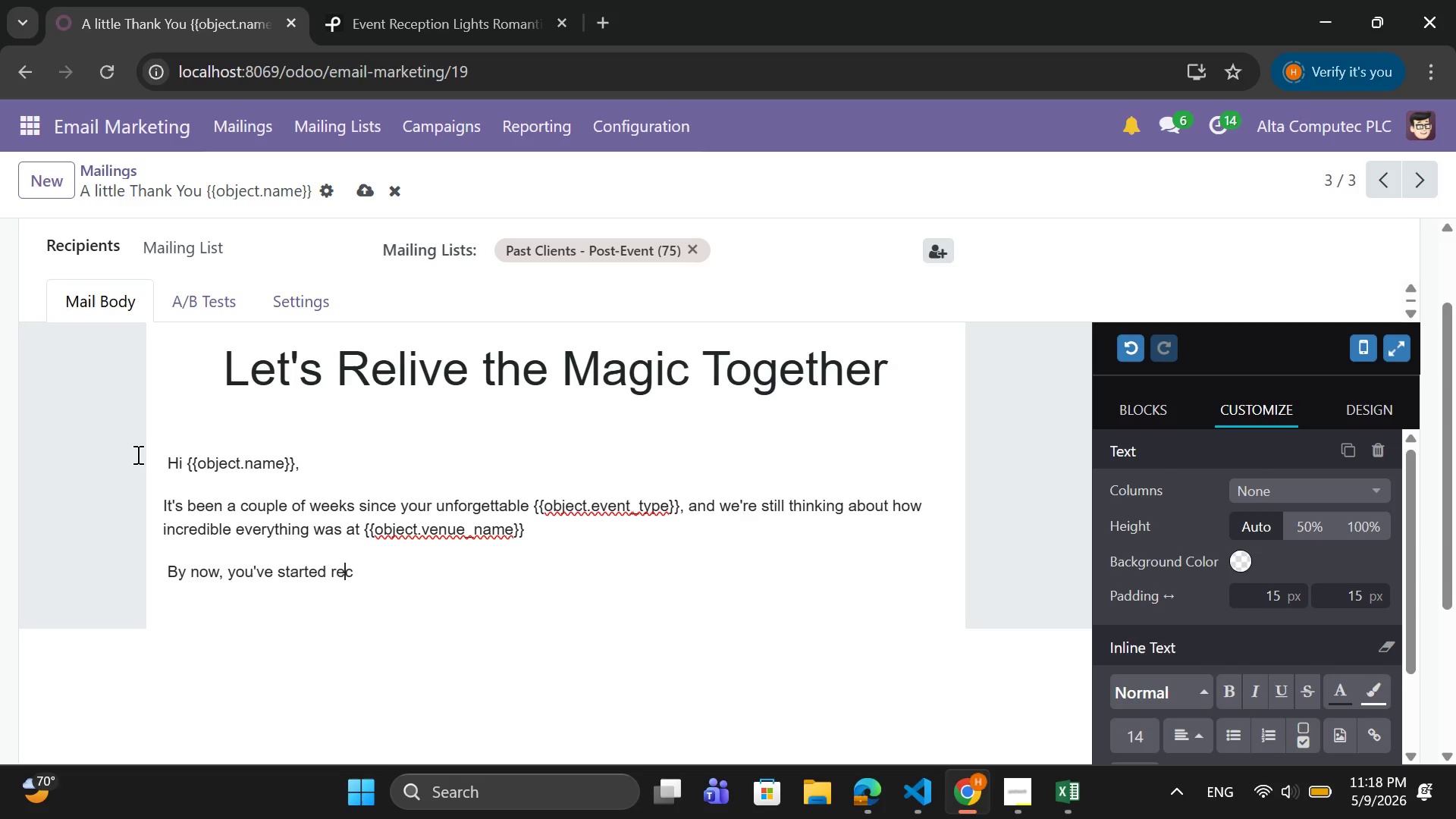 
key(ArrowRight)
 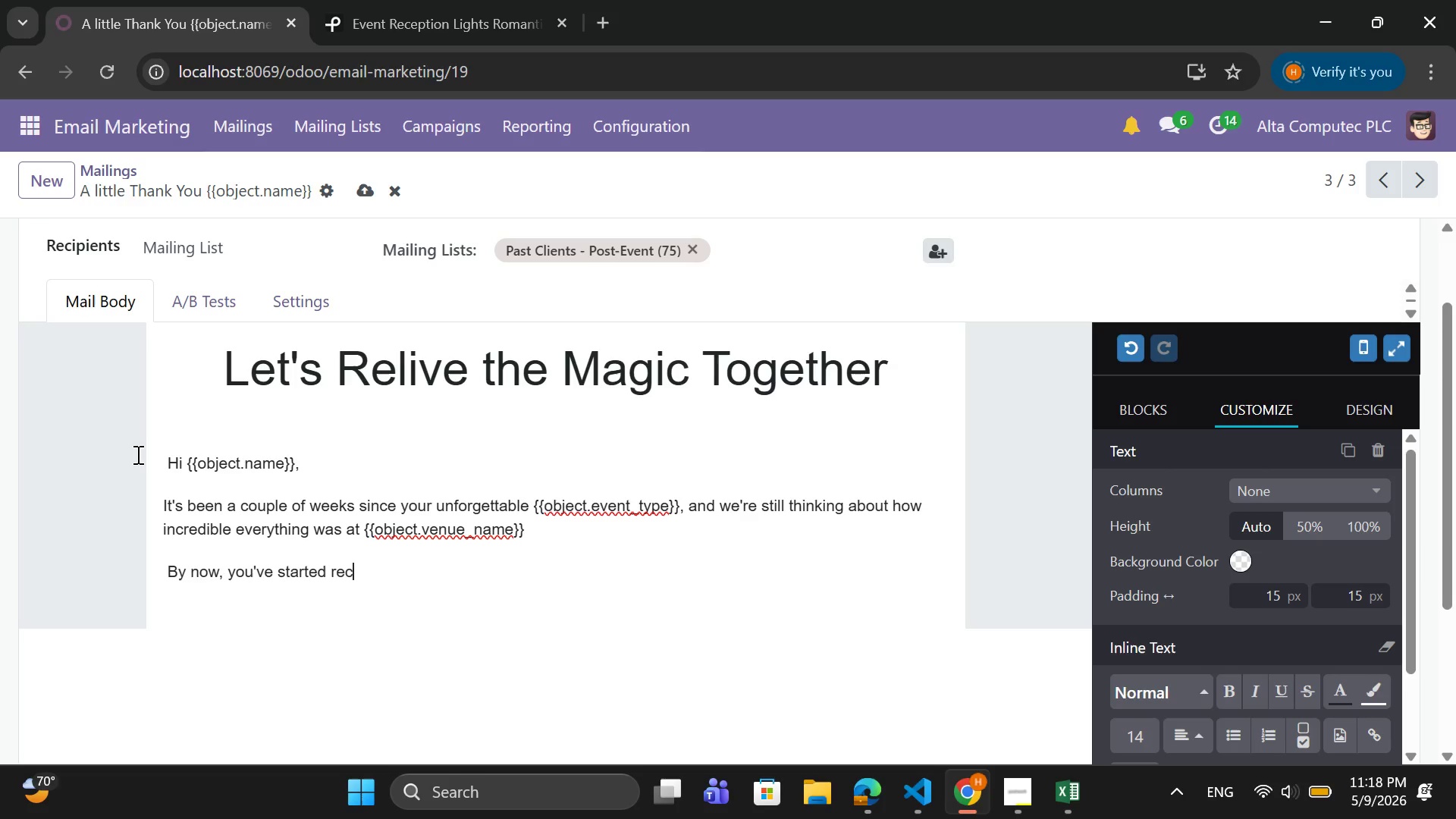 
key(ArrowRight)
 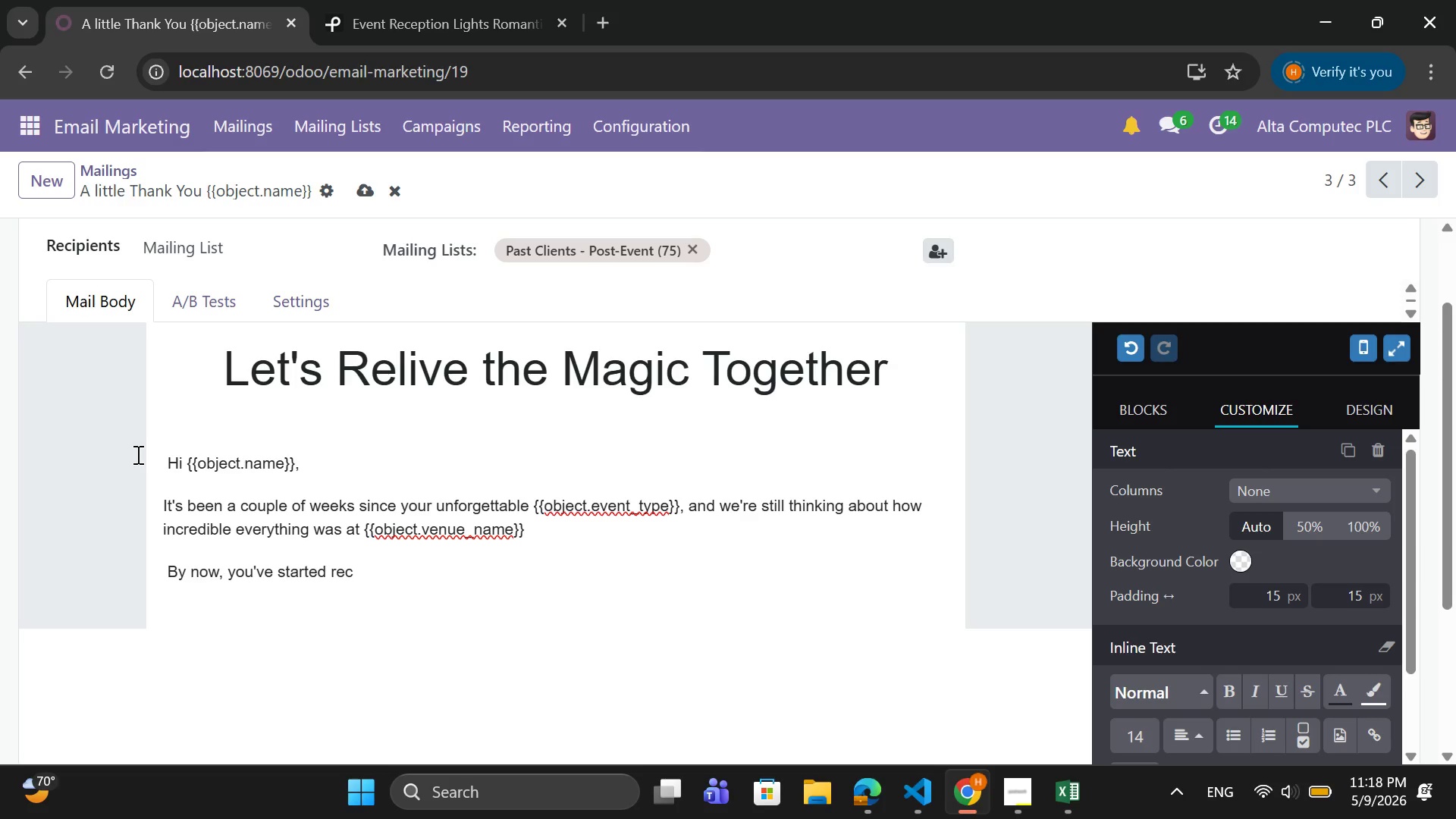 
type(eiving your photos andv)
key(Backspace)
type( videos - and we can only Imagine how special it feels to relive those moments)
 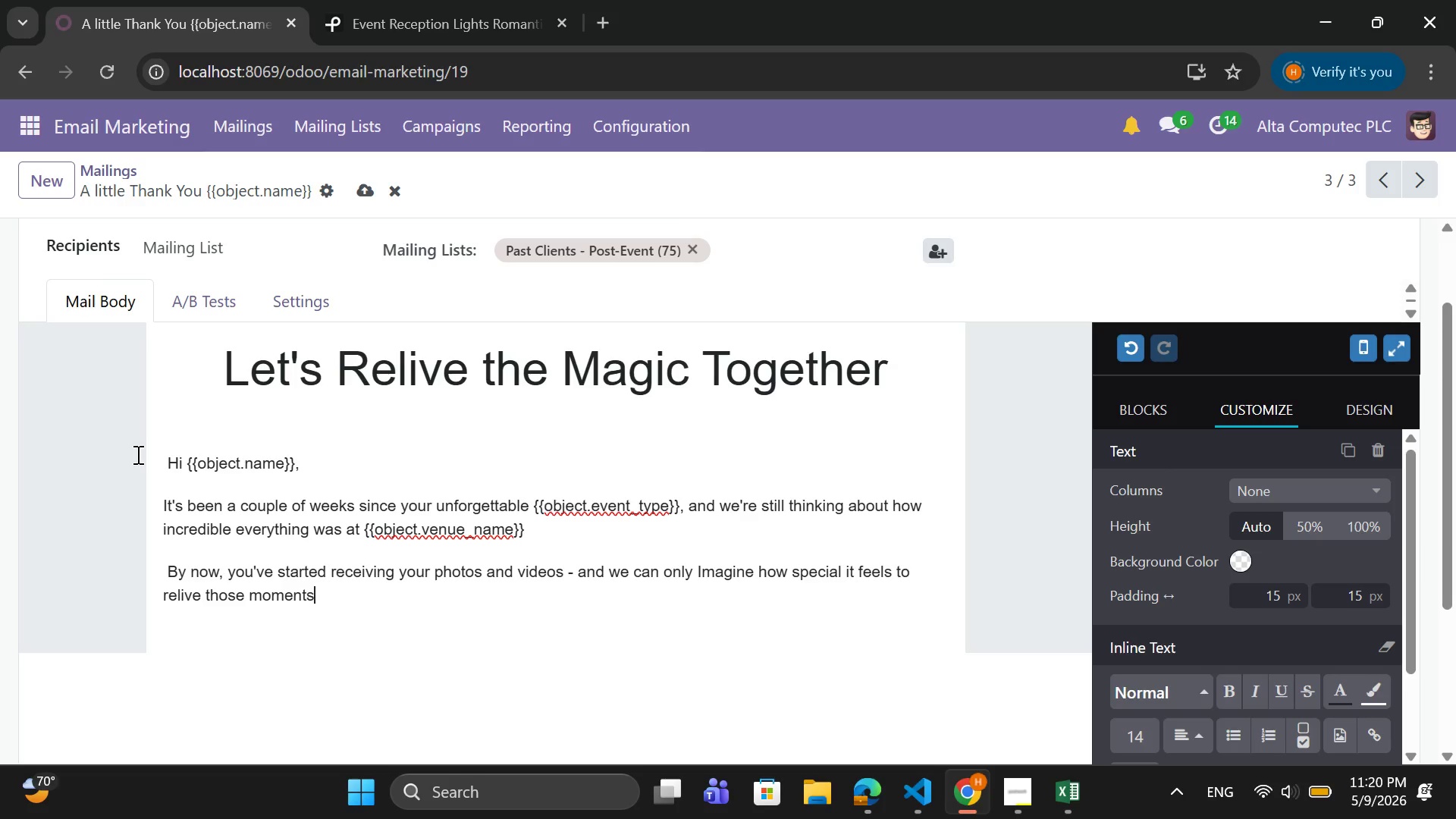 
key(Period)
 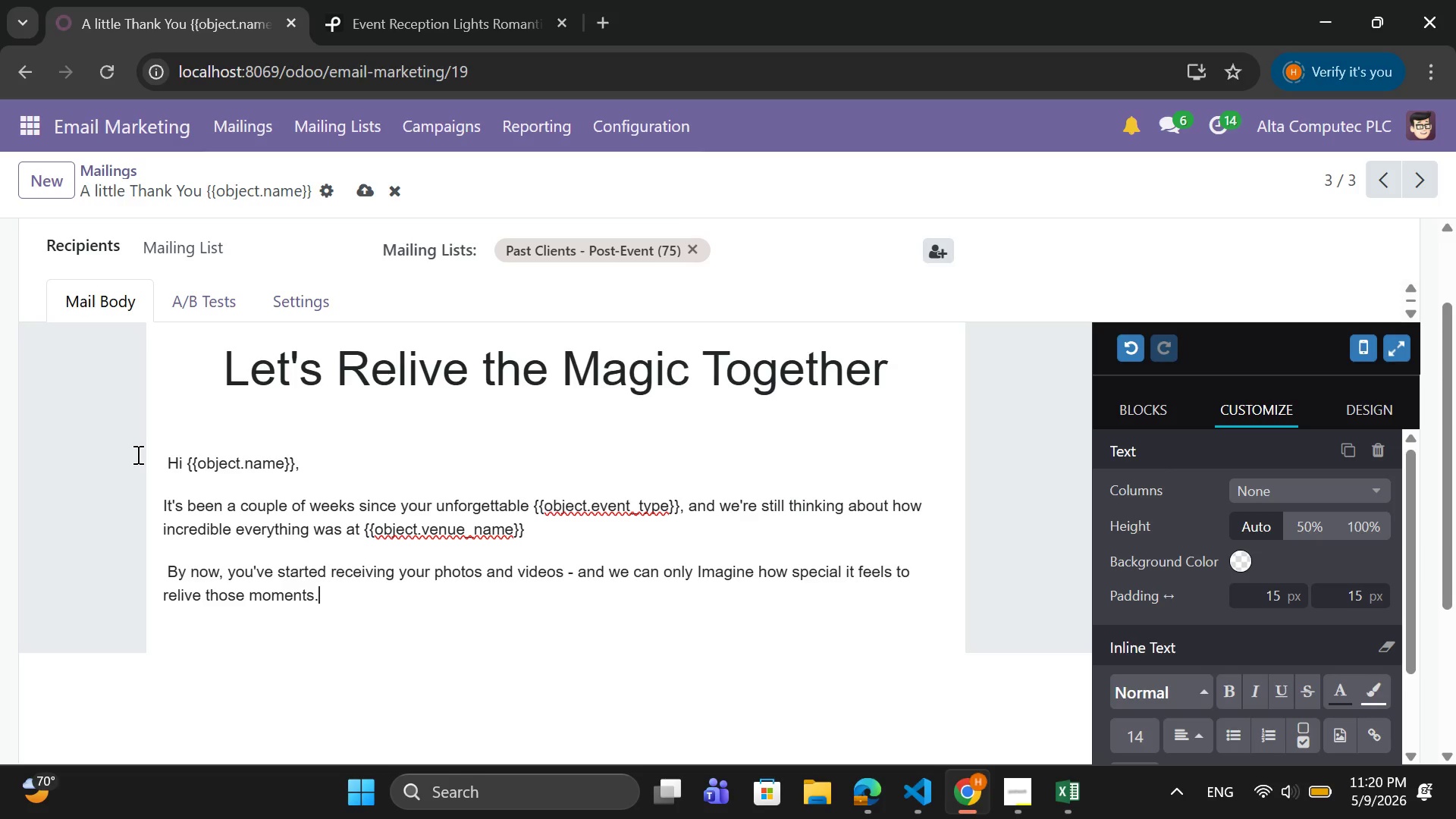 
key(Enter)
 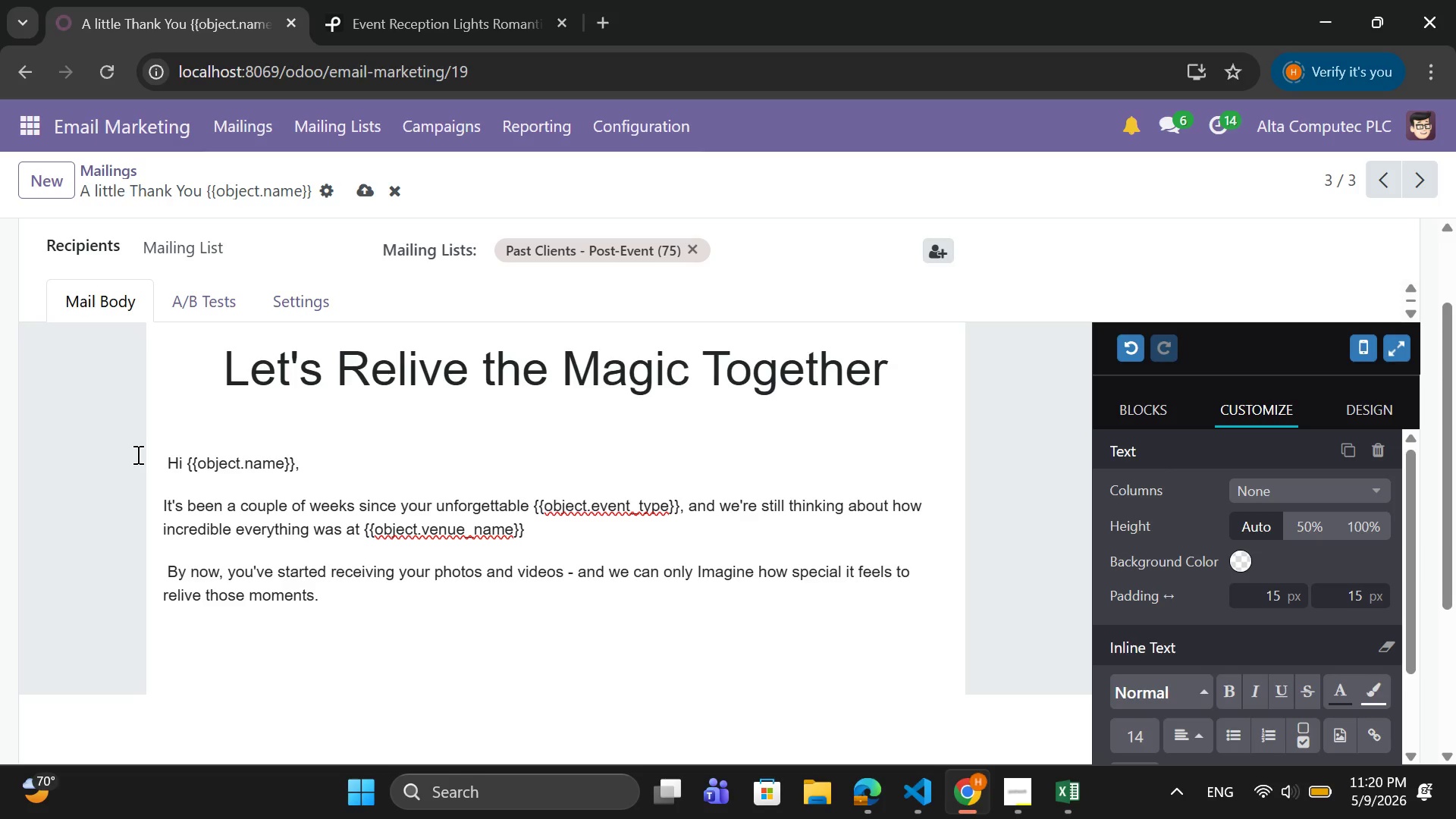 
wait(11.88)
 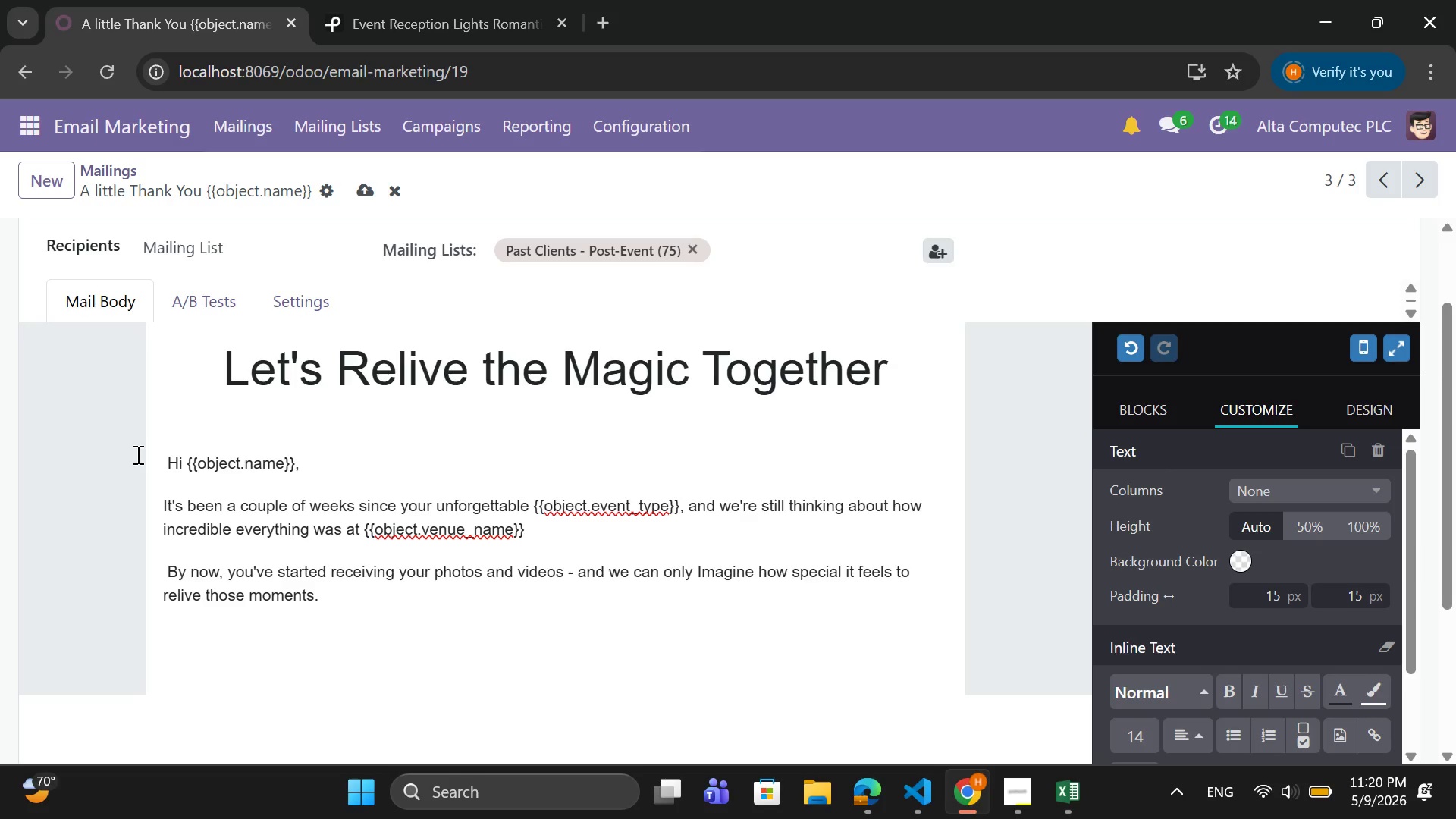 
left_click([1156, 399])
 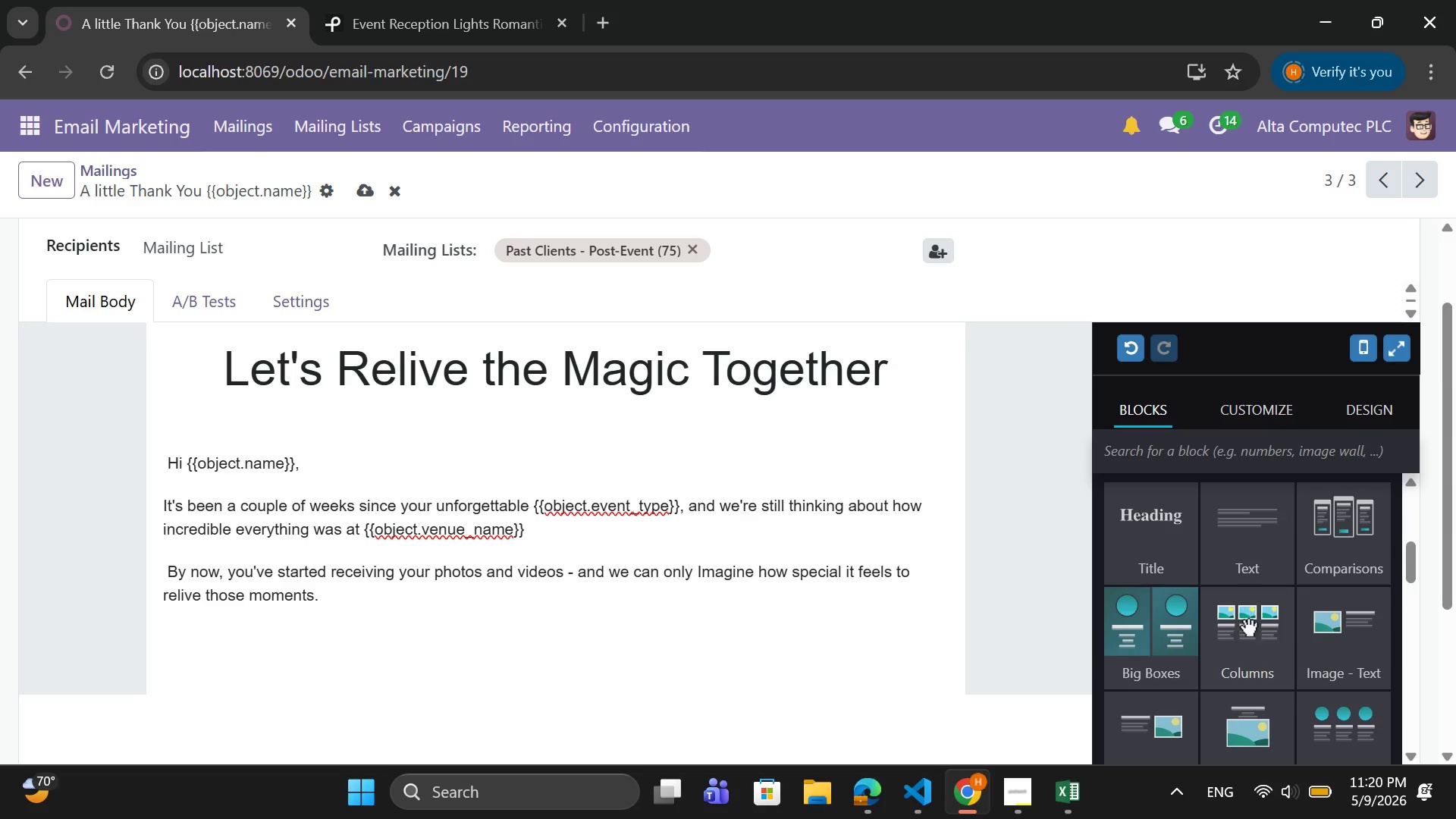 
scroll: coordinate [1247, 625], scroll_direction: down, amount: 1.0
 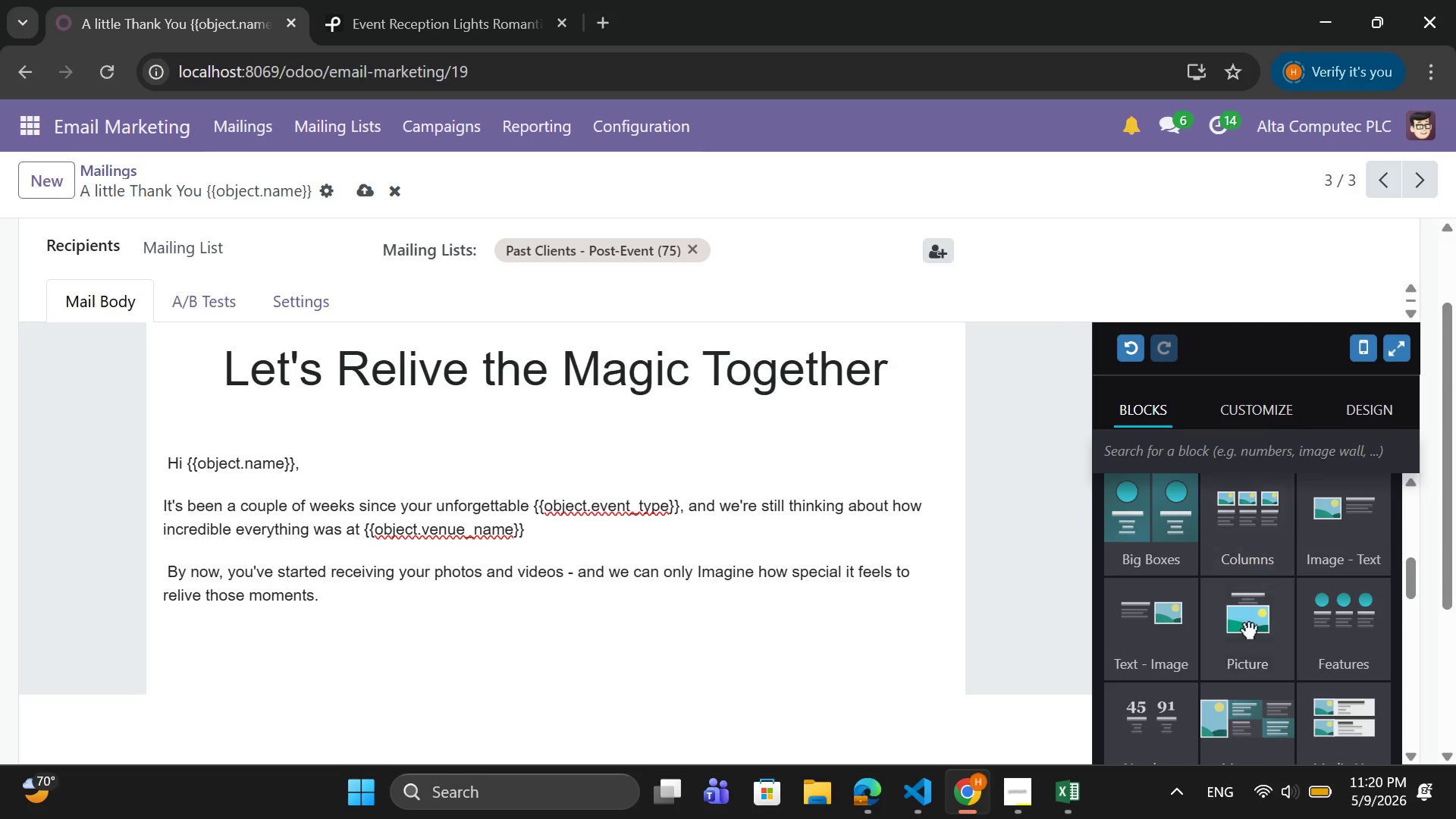 
left_click_drag(start_coordinate=[1247, 626], to_coordinate=[749, 680])
 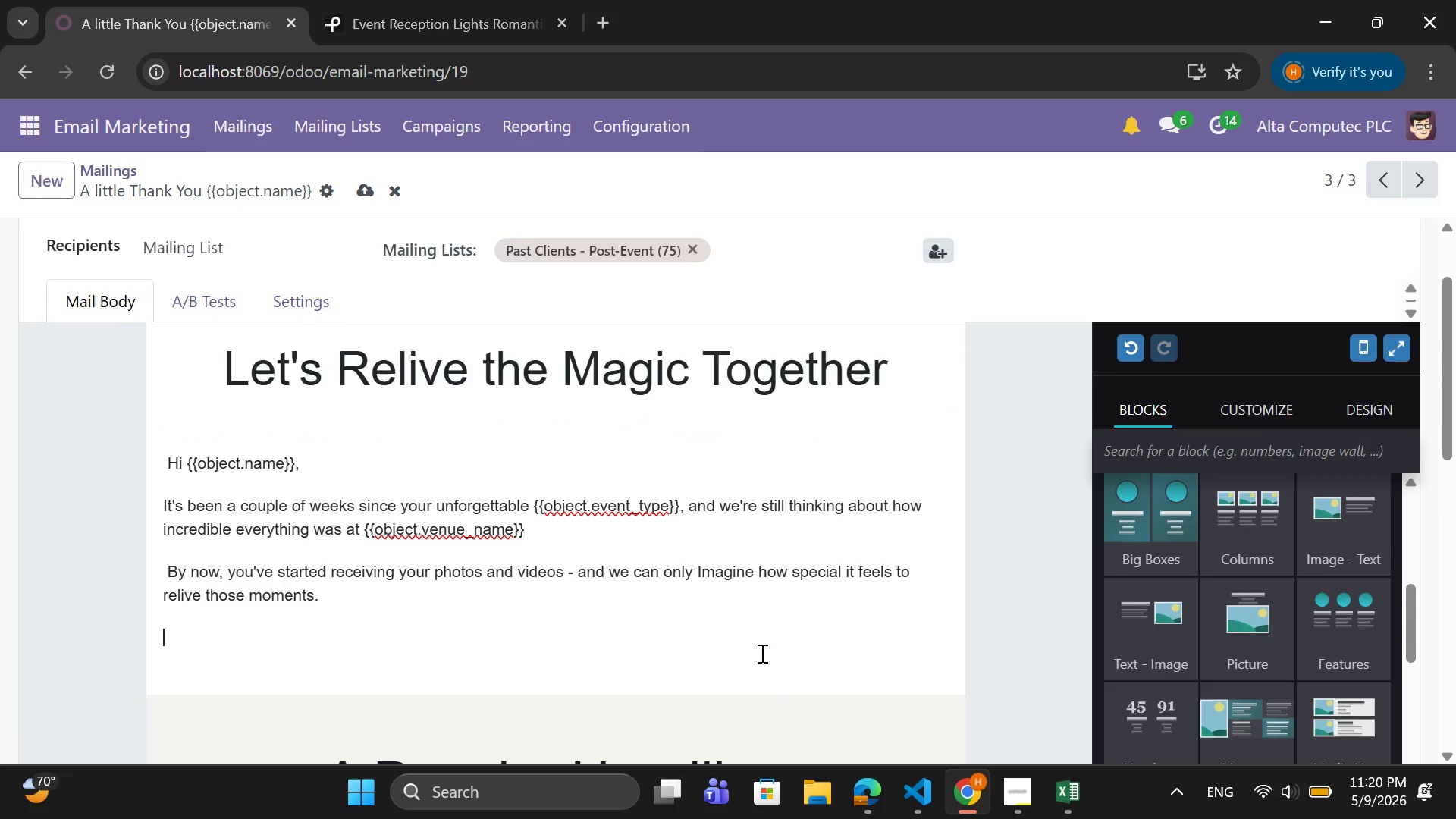 
scroll: coordinate [763, 647], scroll_direction: down, amount: 2.0
 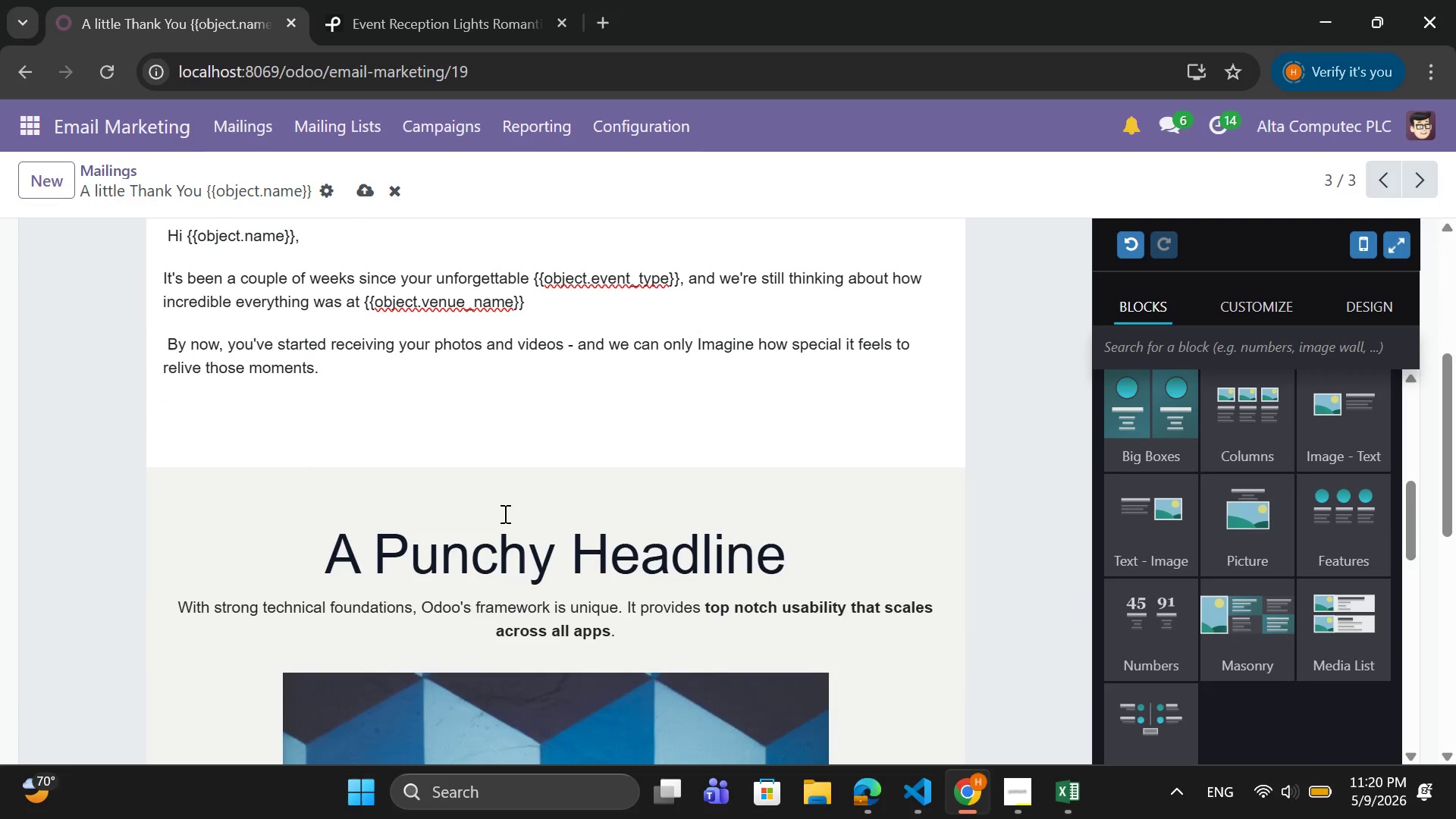 
key(Backspace)
 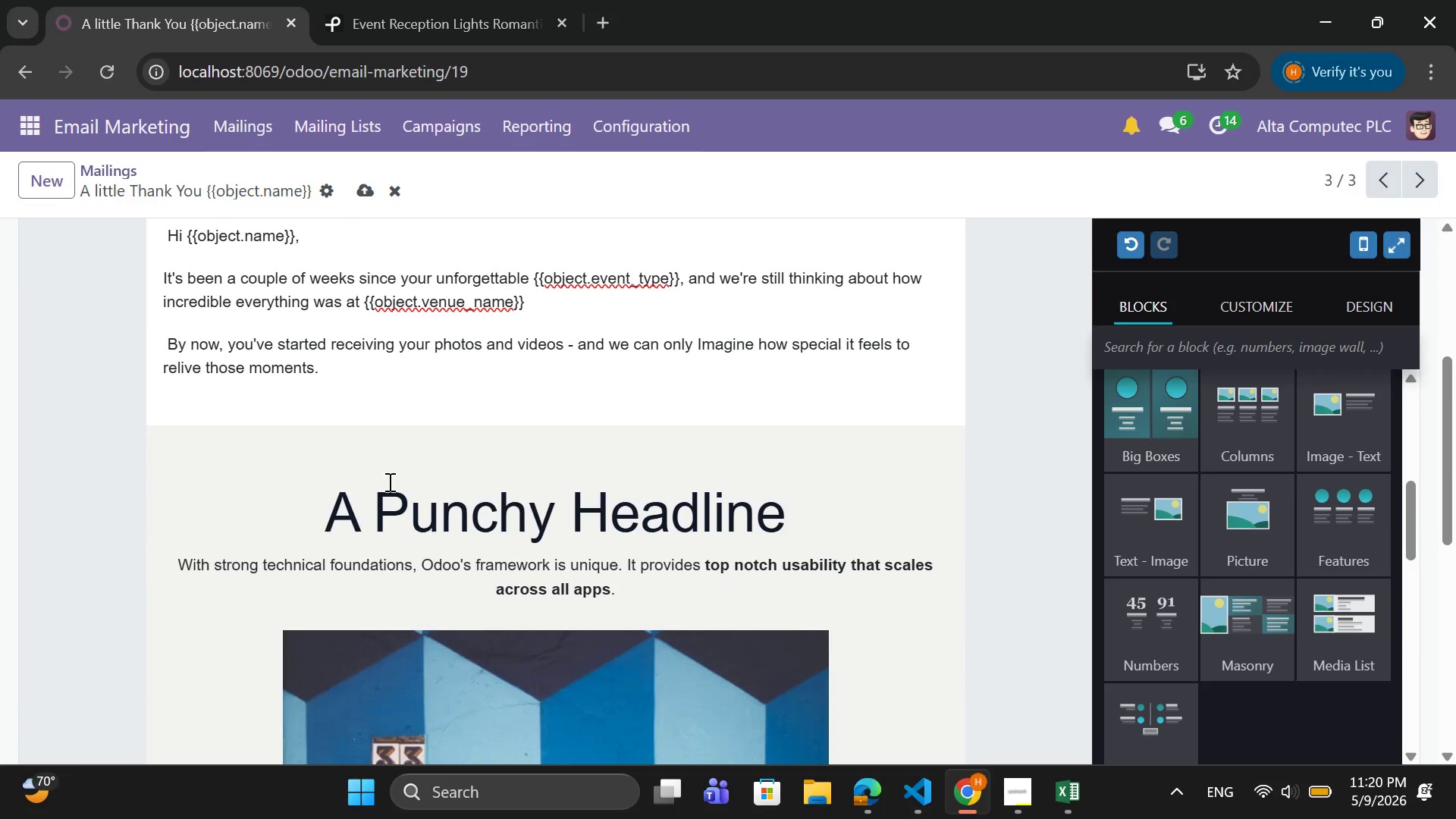 
left_click([358, 410])
 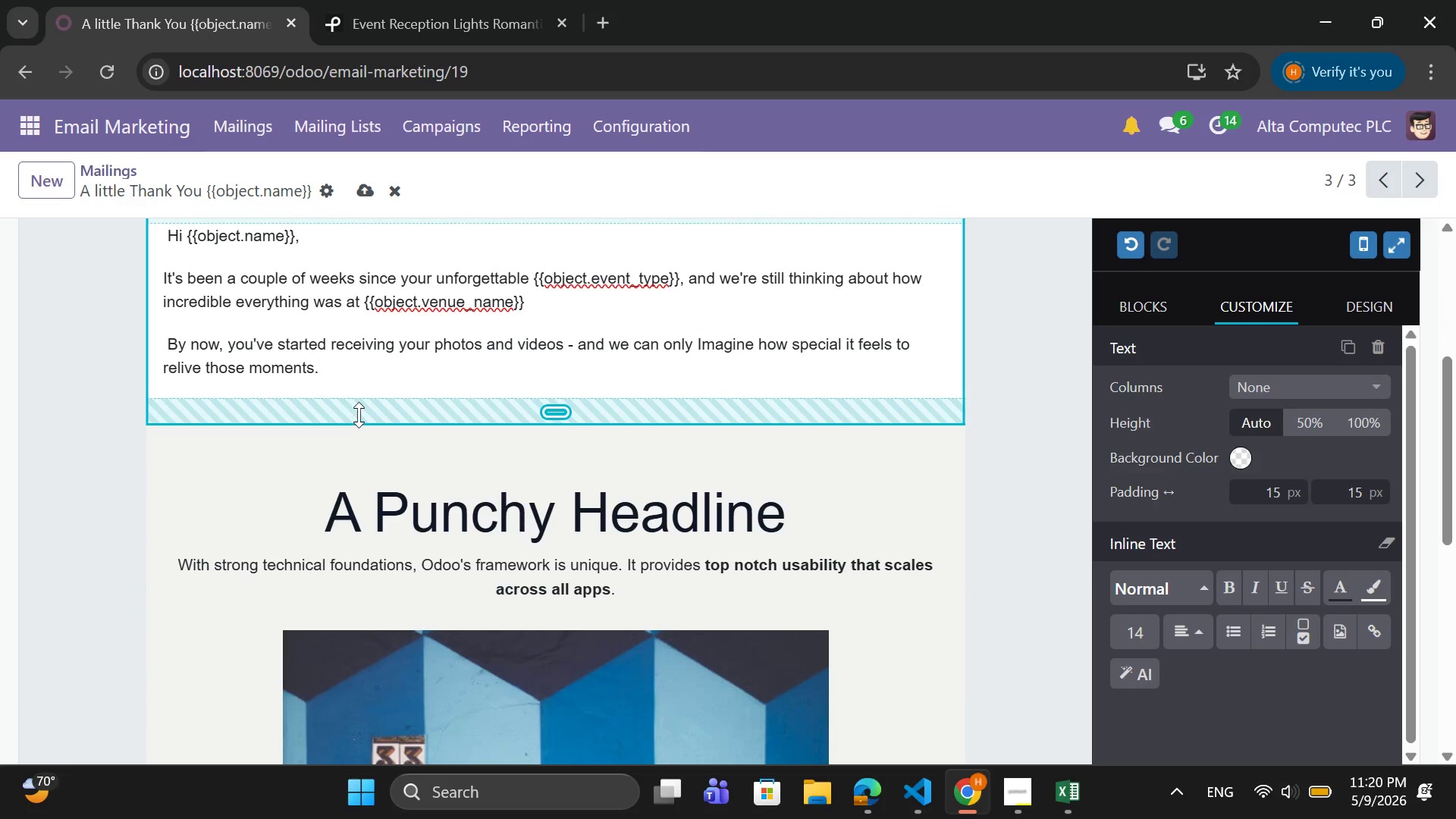 
left_click_drag(start_coordinate=[359, 415], to_coordinate=[358, 395])
 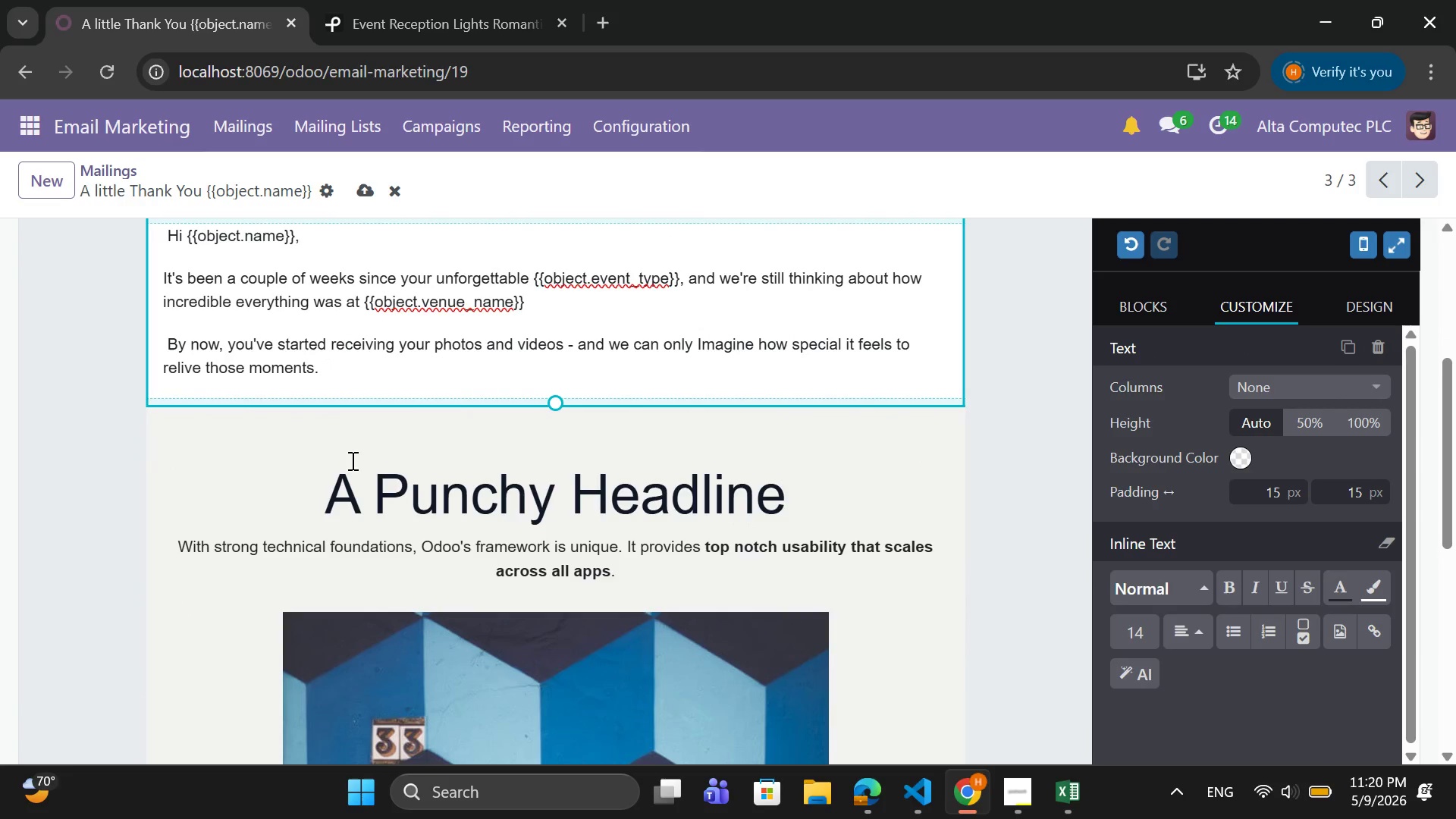 
left_click([351, 460])
 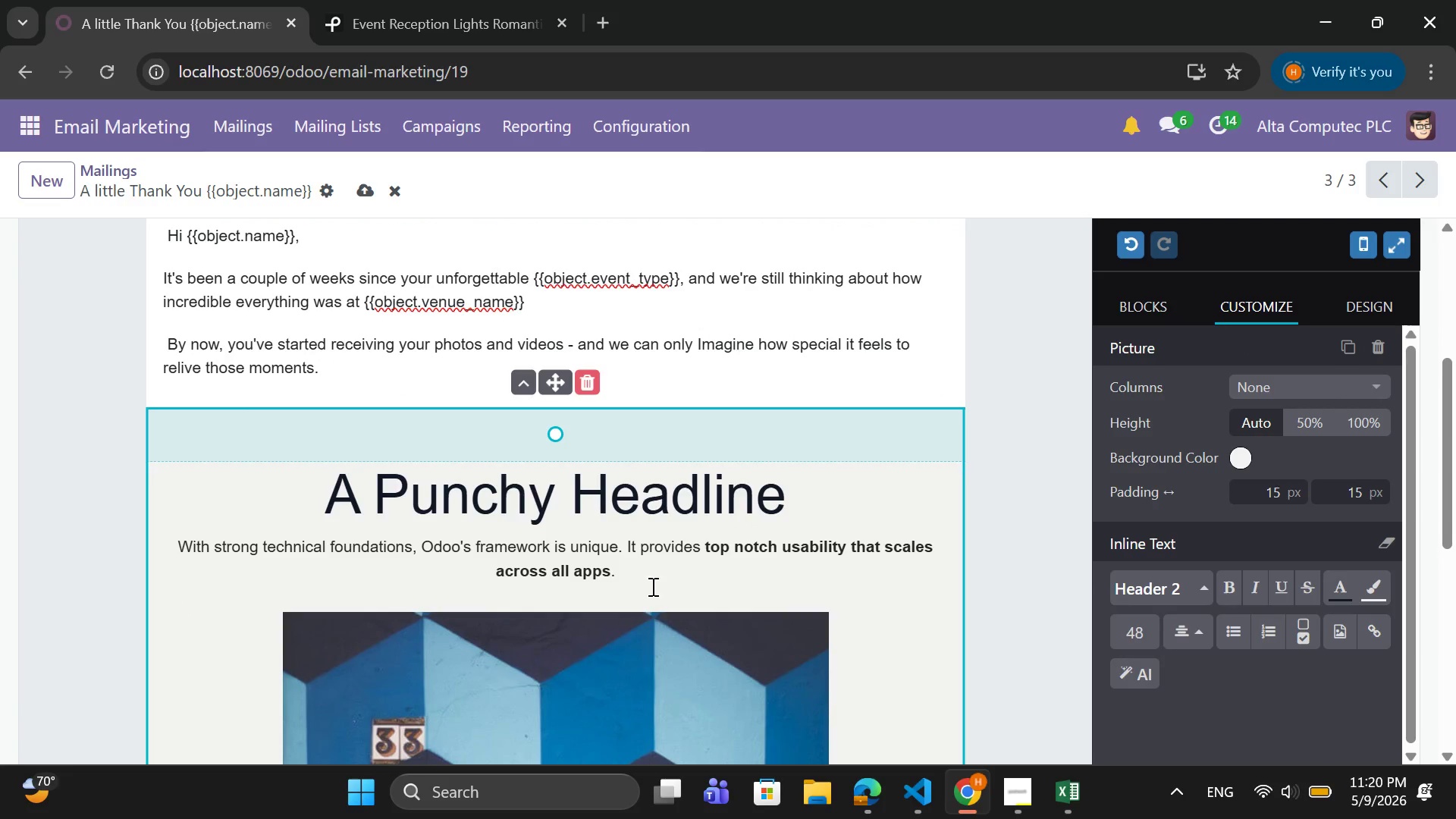 
left_click_drag(start_coordinate=[645, 579], to_coordinate=[319, 478])
 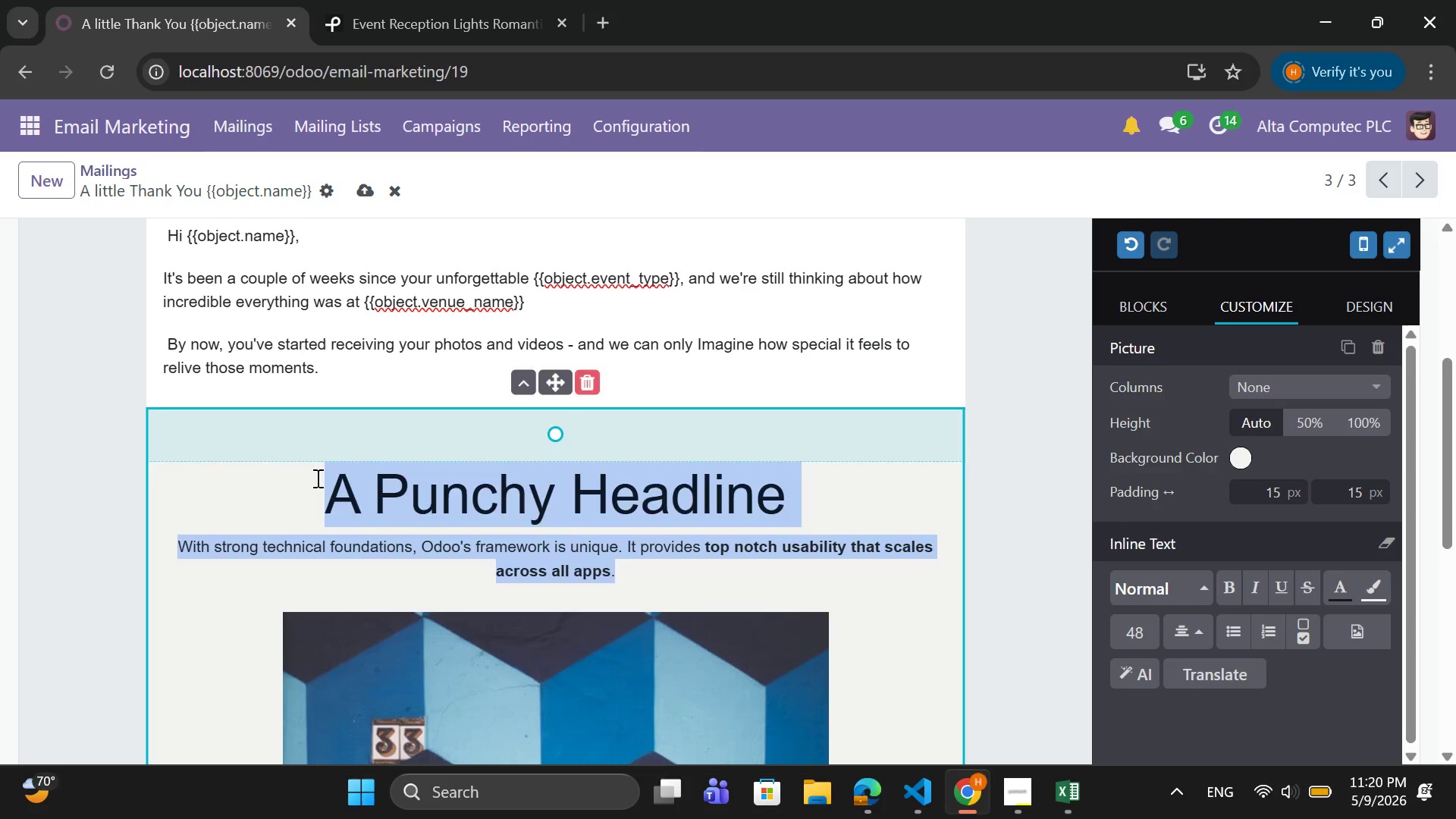 
key(Backslash)
 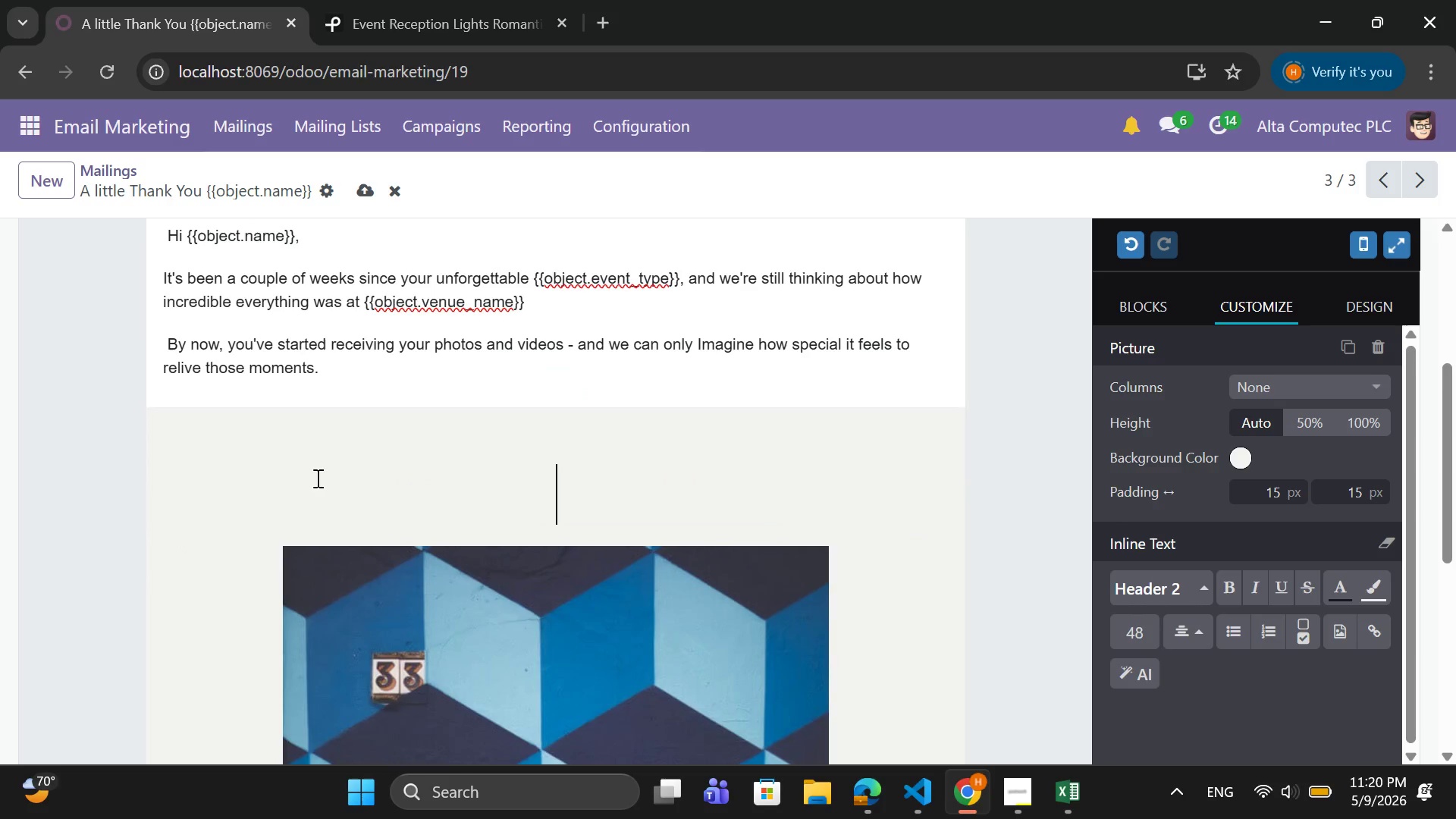 
key(Backspace)
 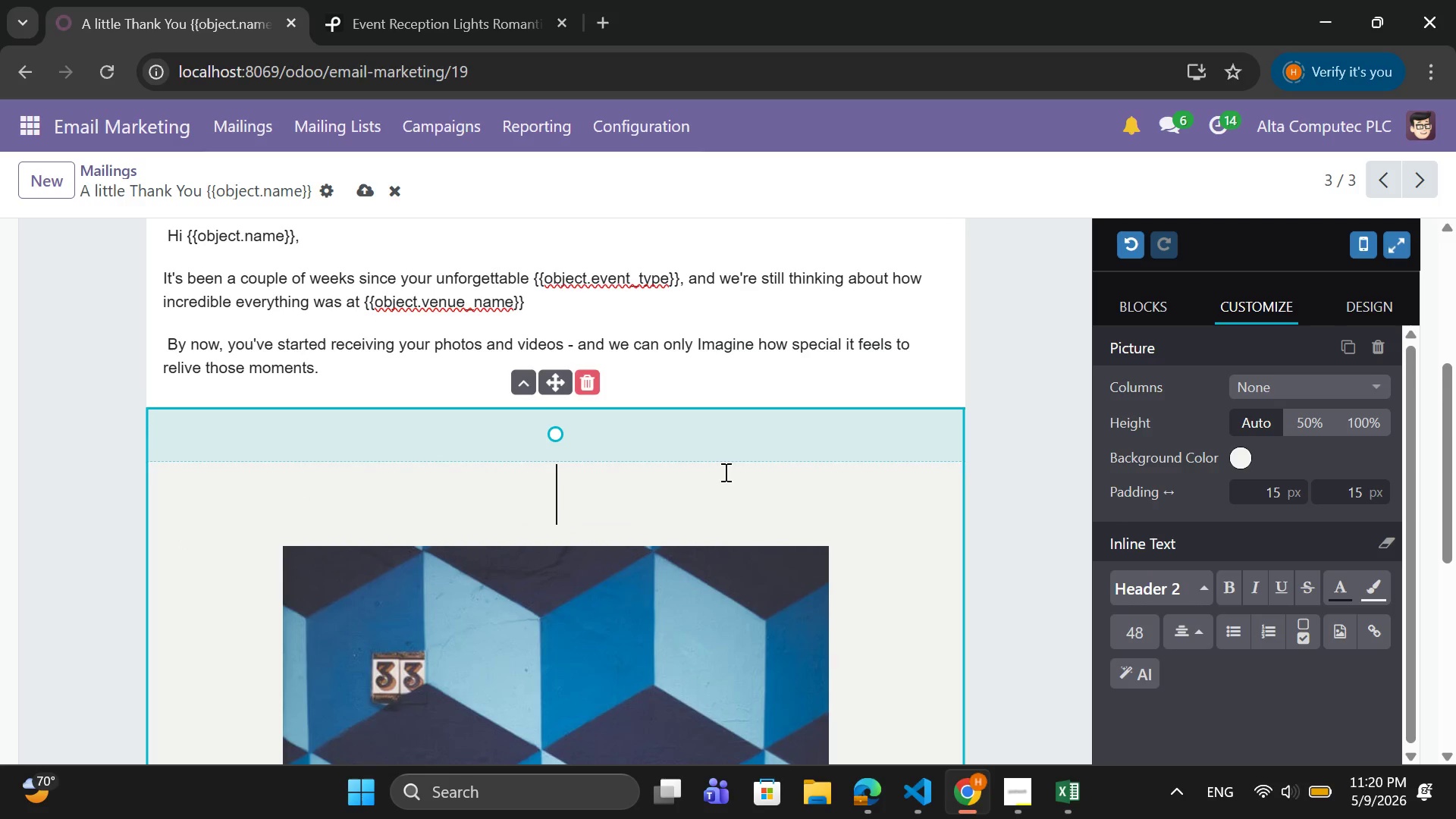 
scroll: coordinate [717, 479], scroll_direction: down, amount: 1.0
 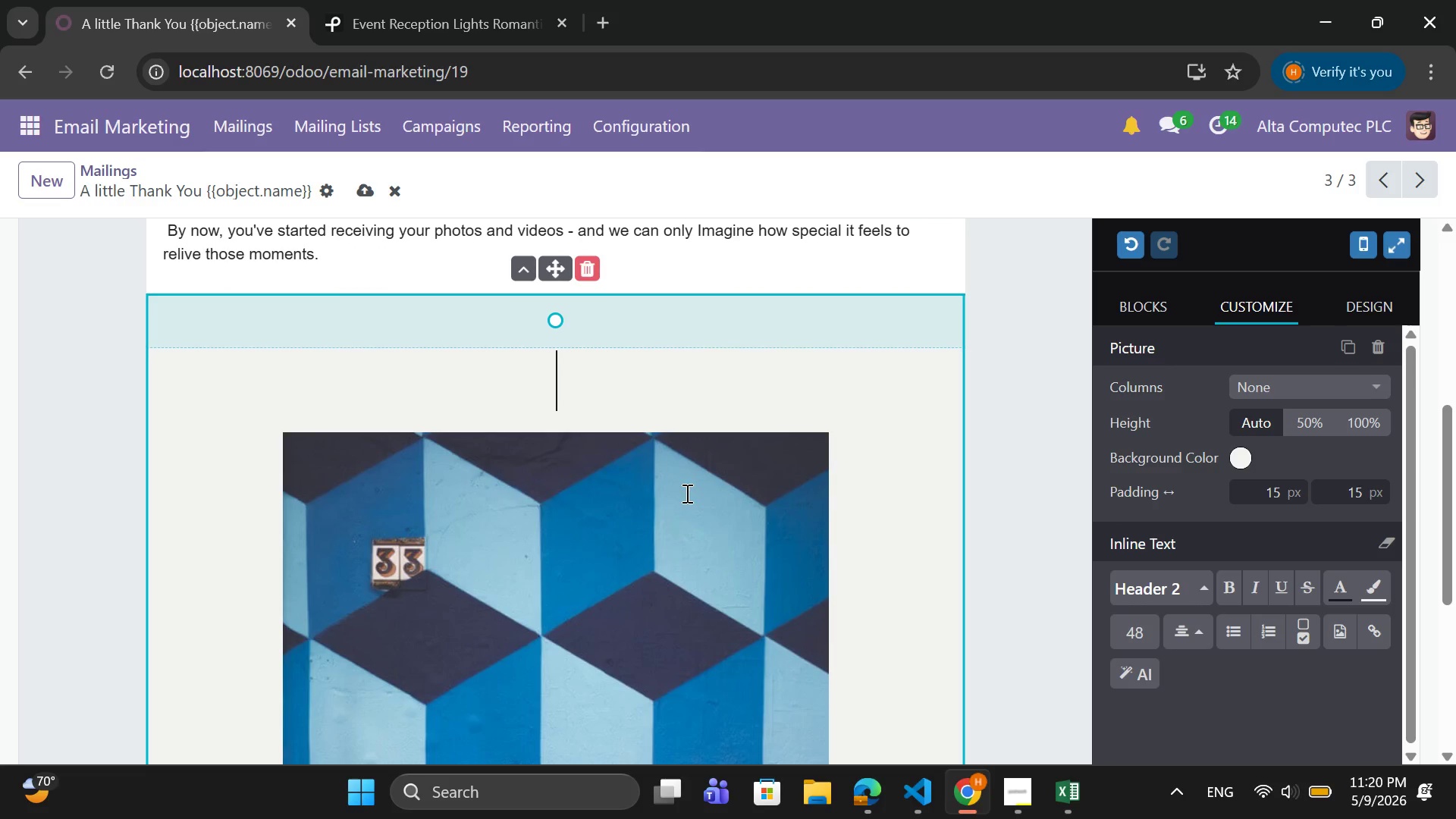 
key(Backspace)
 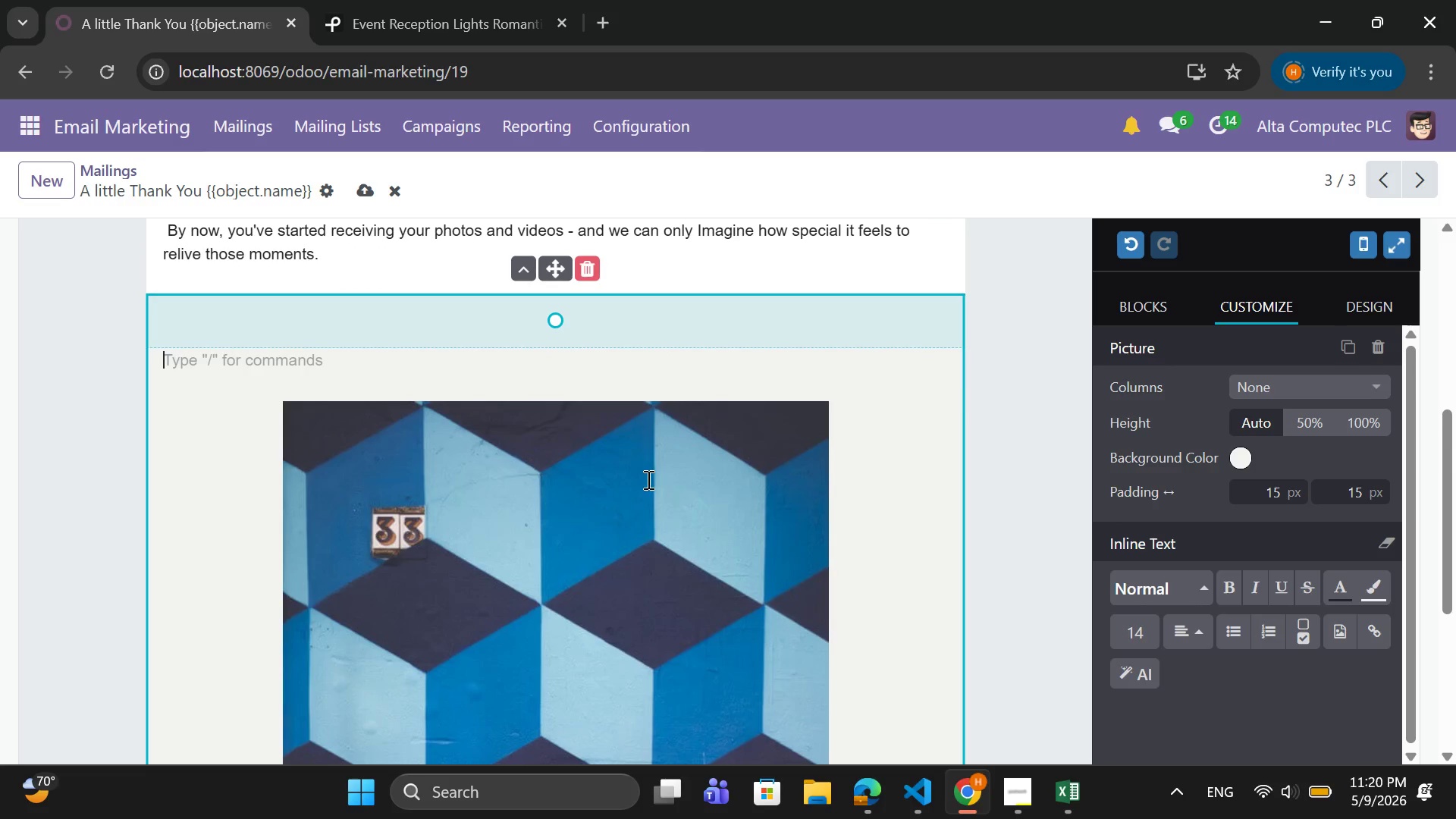 
left_click([645, 479])
 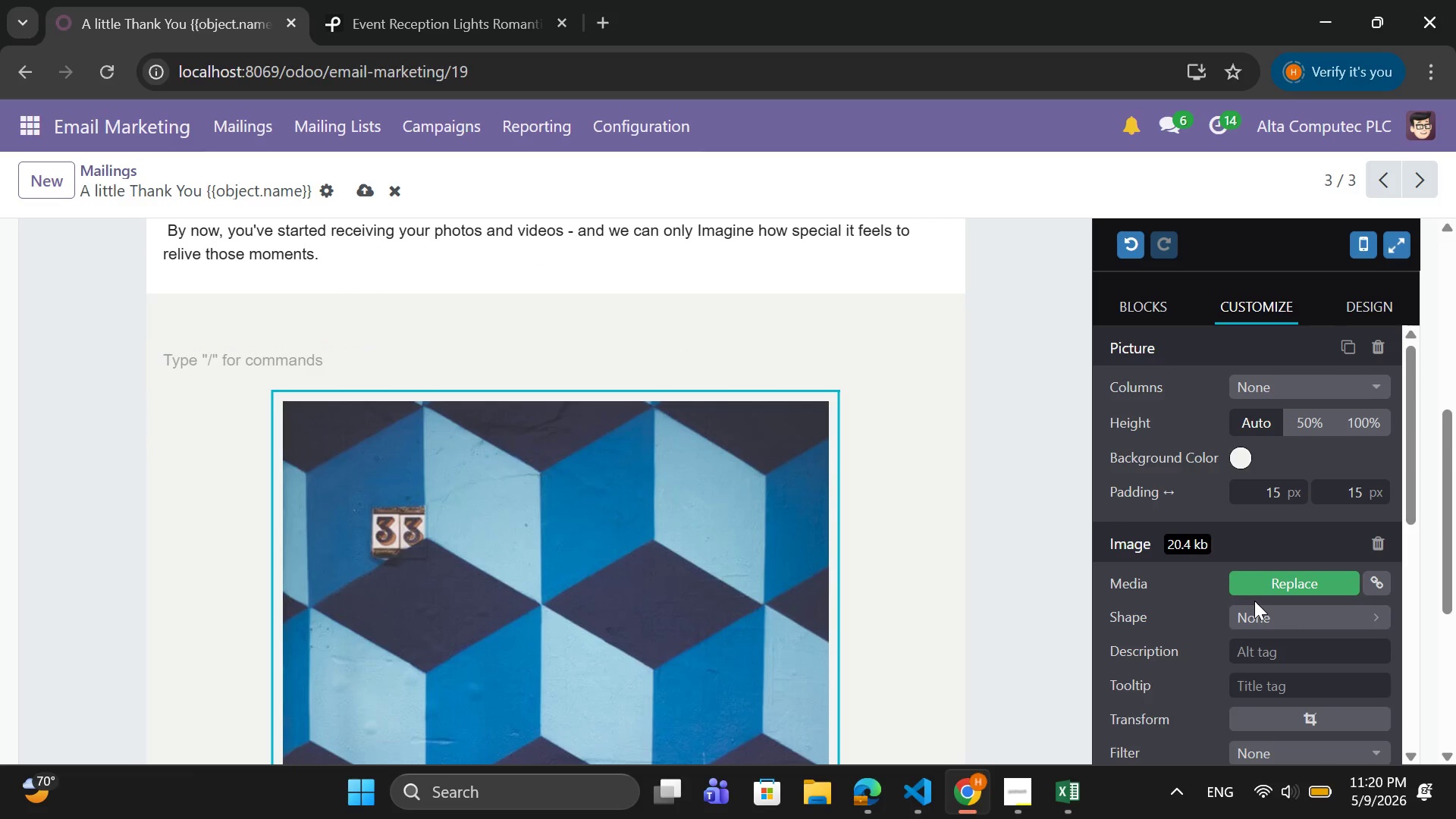 
left_click([1257, 590])
 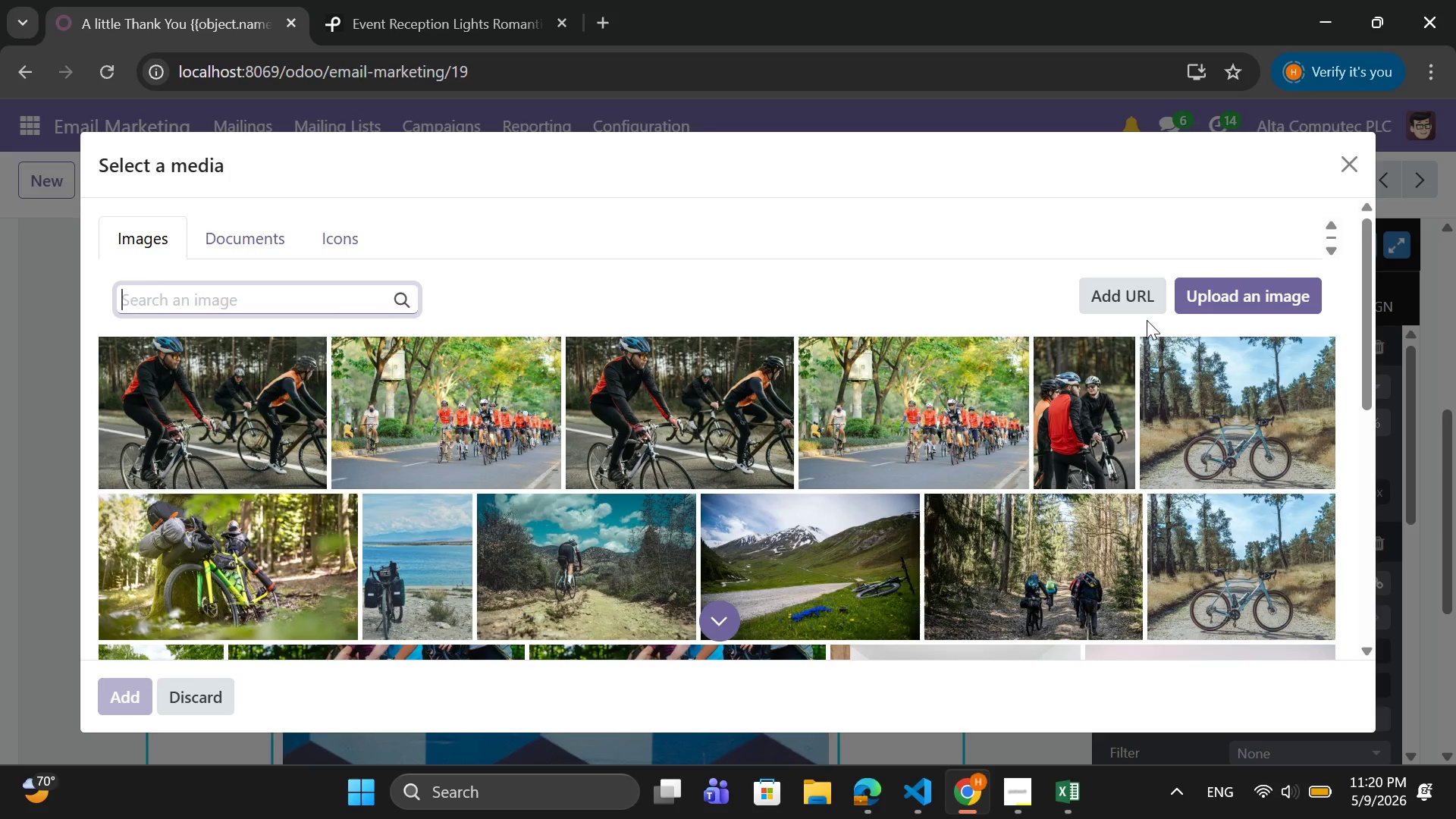 
left_click([1247, 286])
 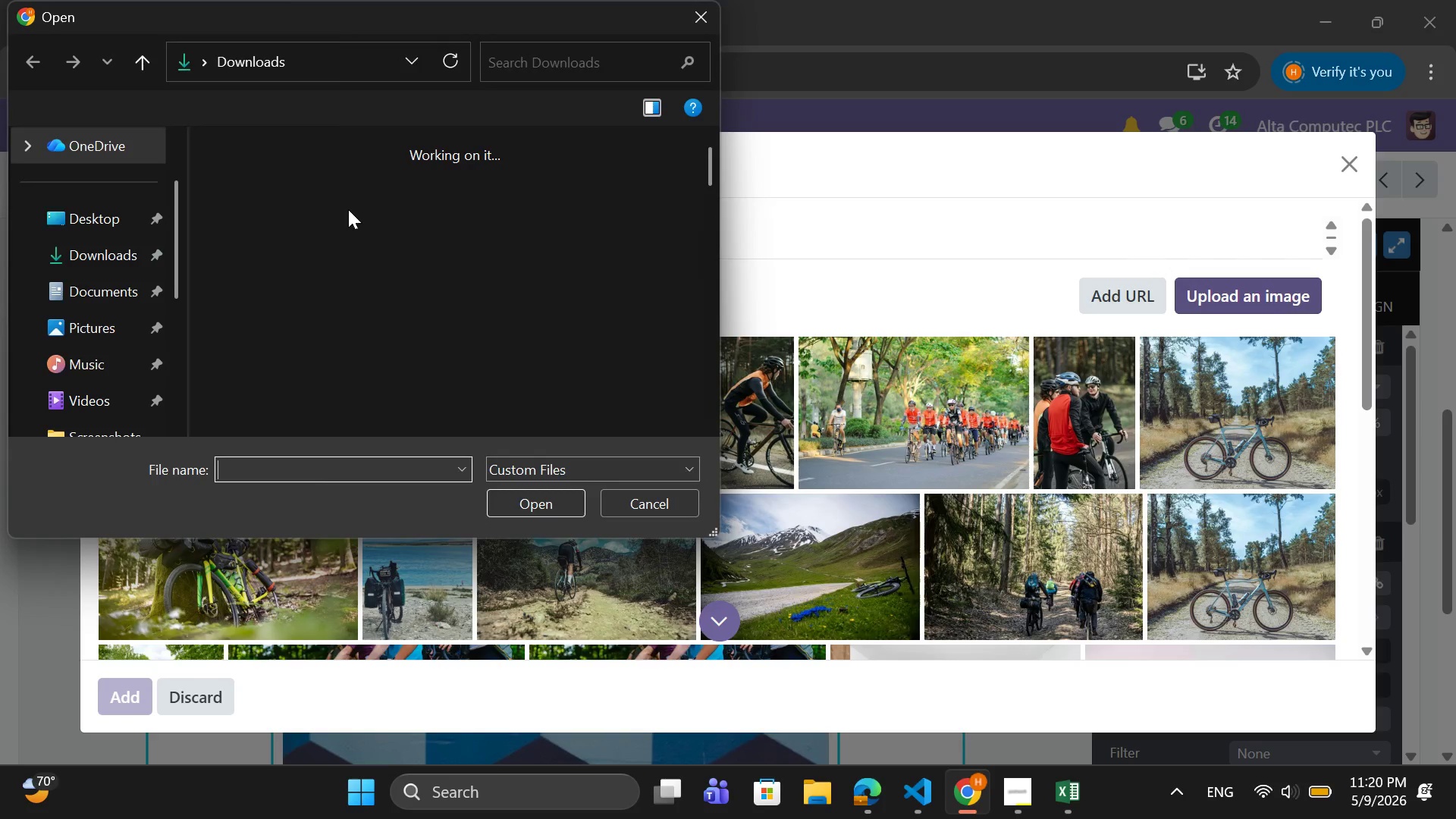 
left_click([336, 182])
 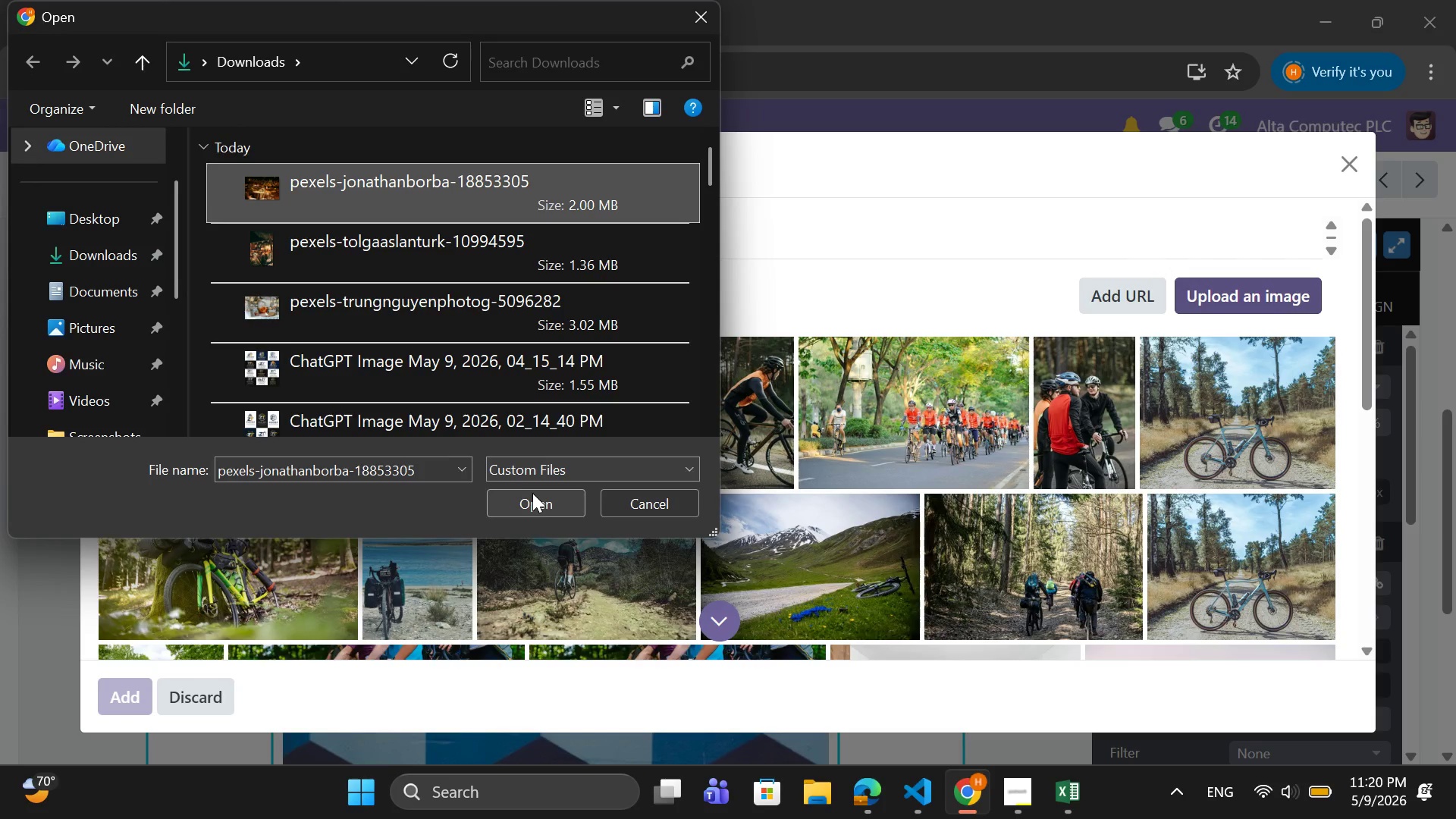 
left_click([532, 497])
 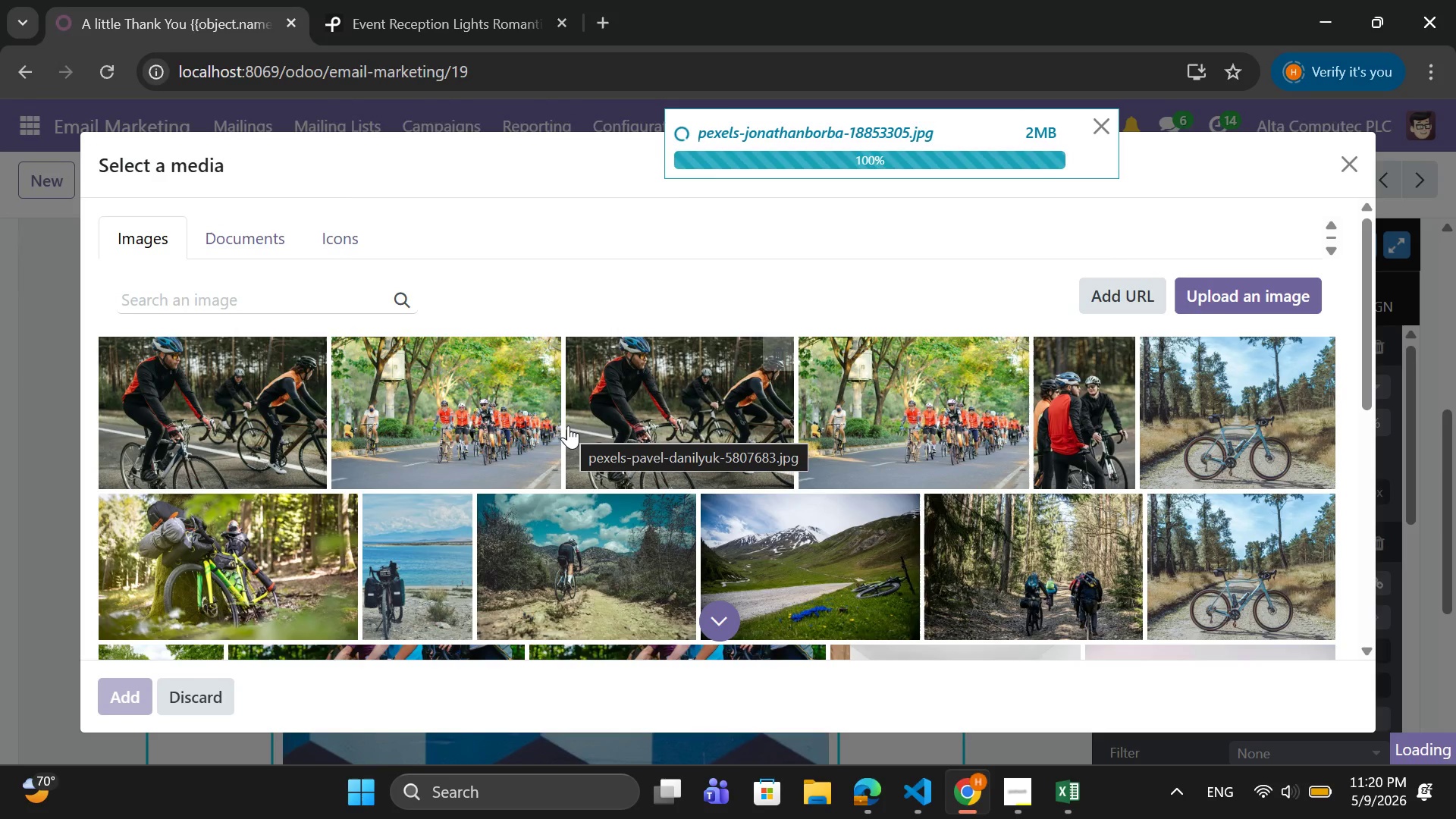 
wait(8.41)
 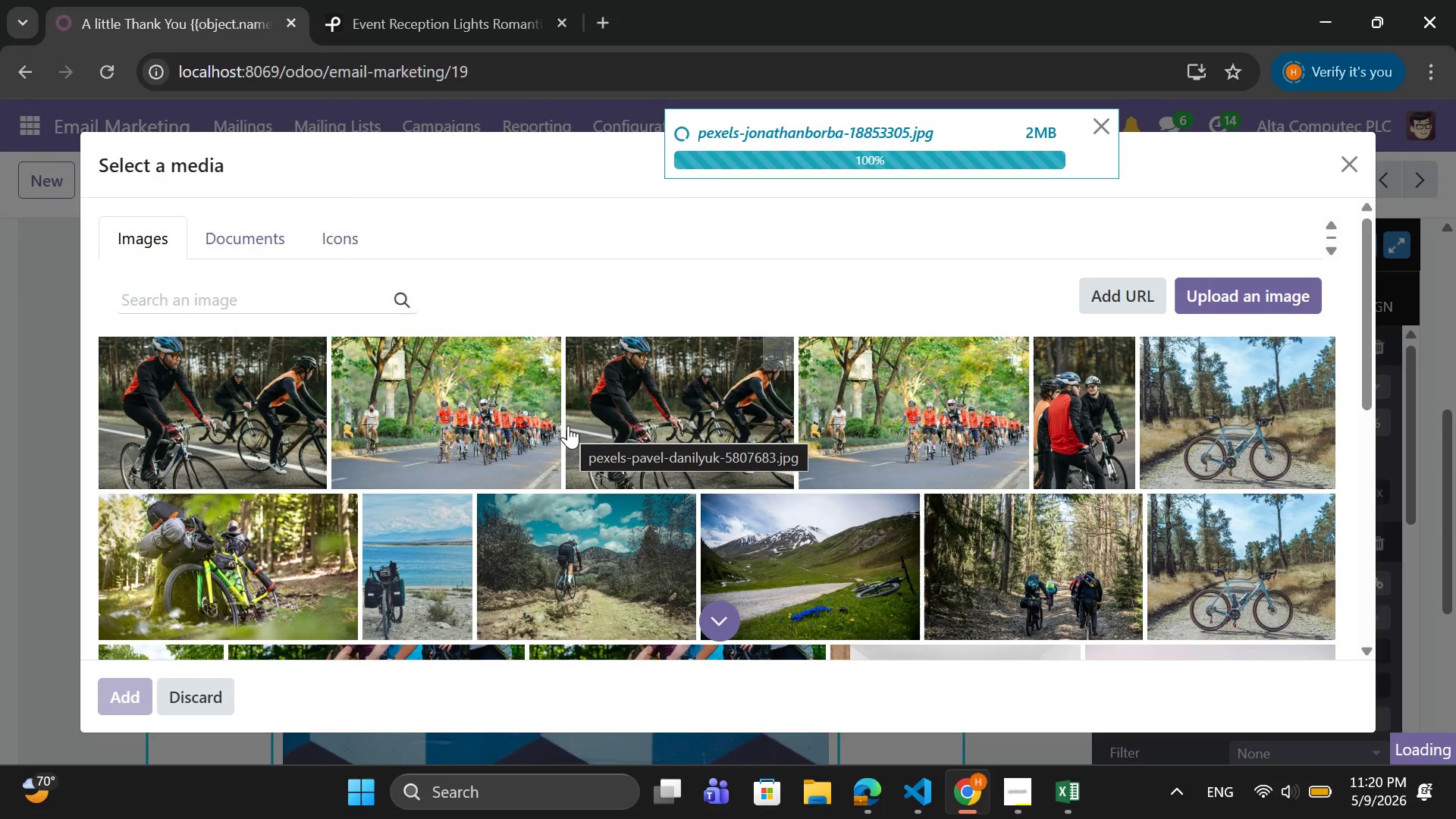 
key(Backspace)
 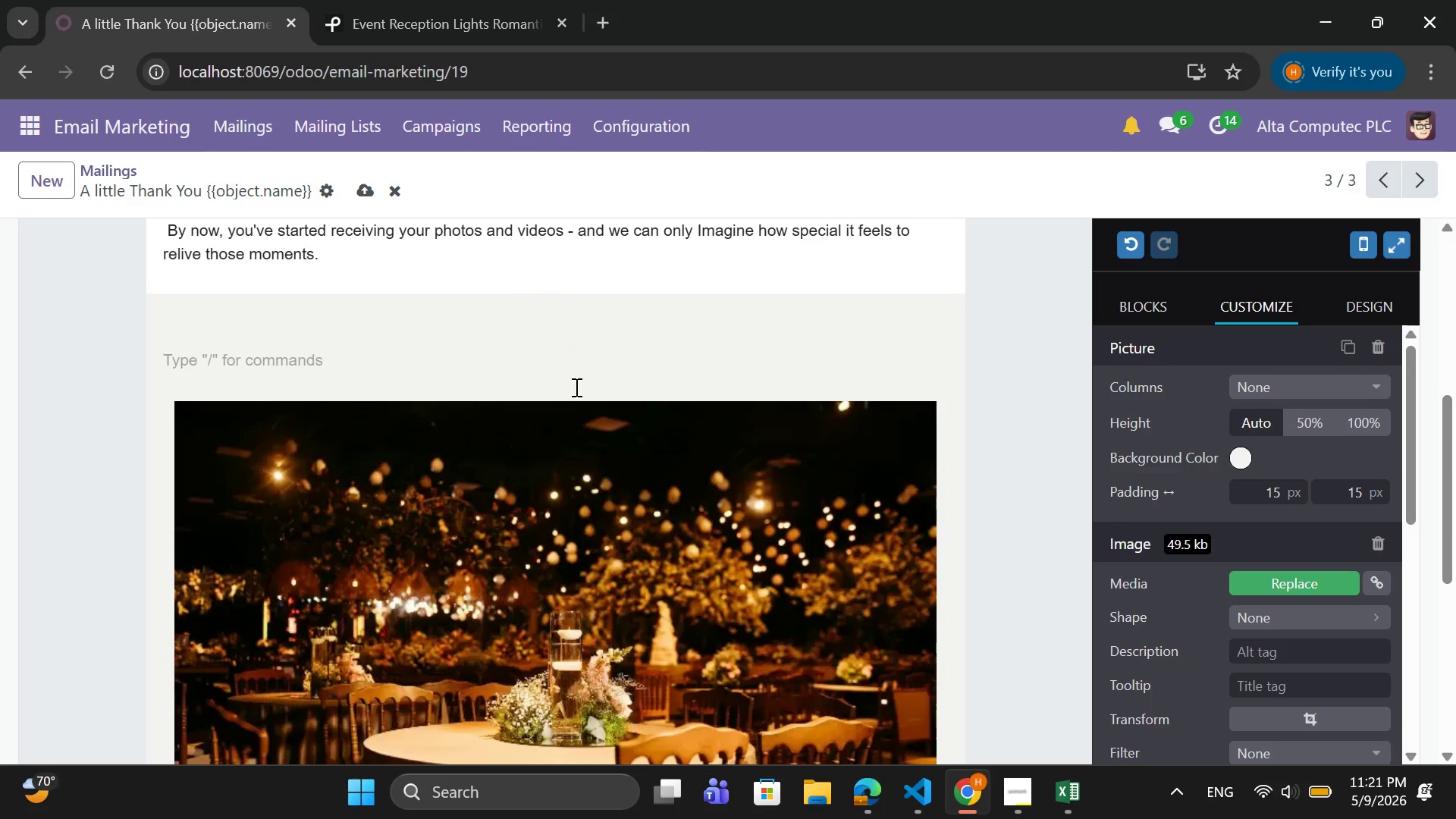 
scroll: coordinate [575, 387], scroll_direction: down, amount: 3.0
 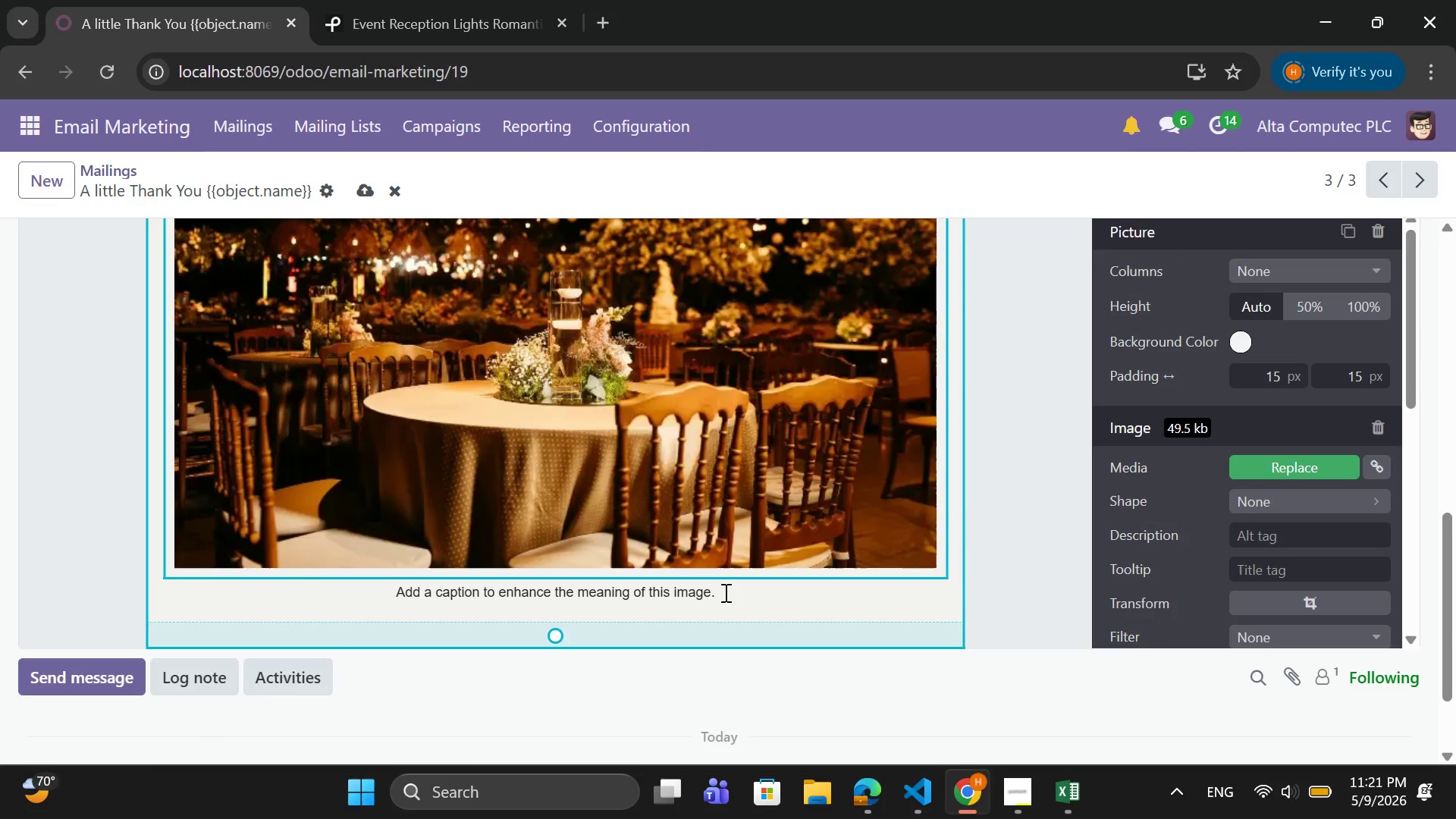 
left_click_drag(start_coordinate=[724, 593], to_coordinate=[415, 573])
 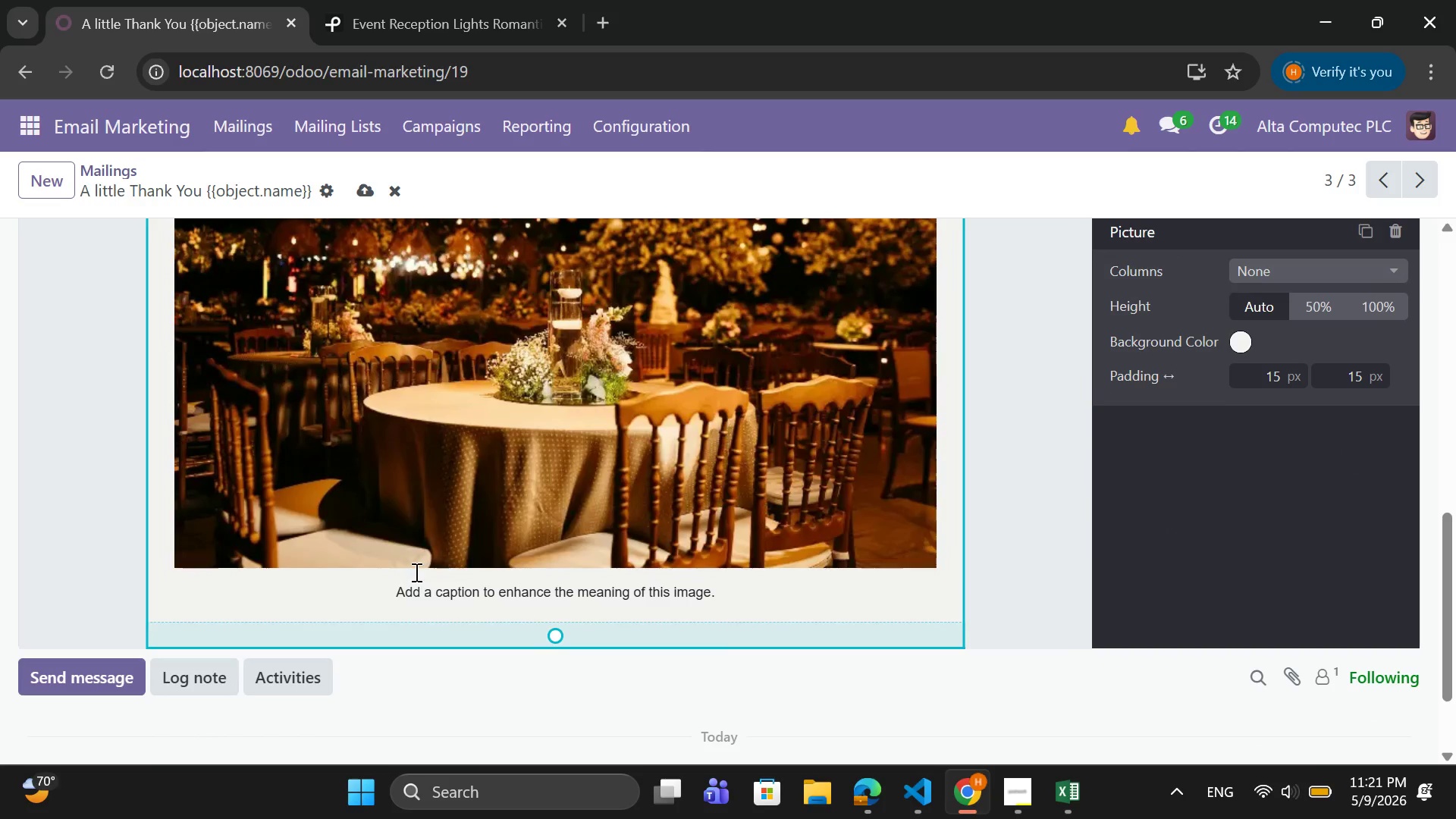 
key(Backspace)
 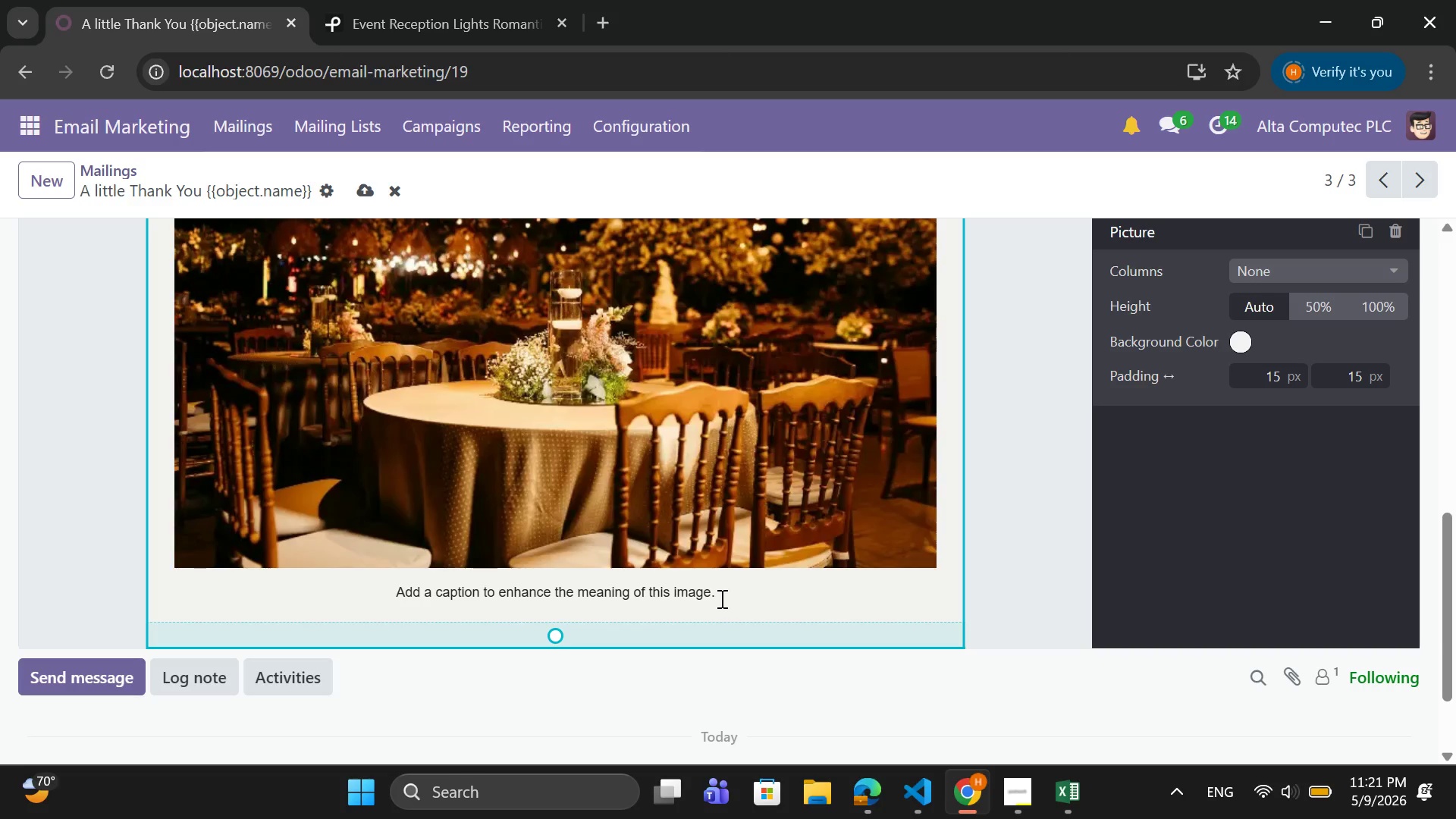 
left_click_drag(start_coordinate=[724, 587], to_coordinate=[391, 589])
 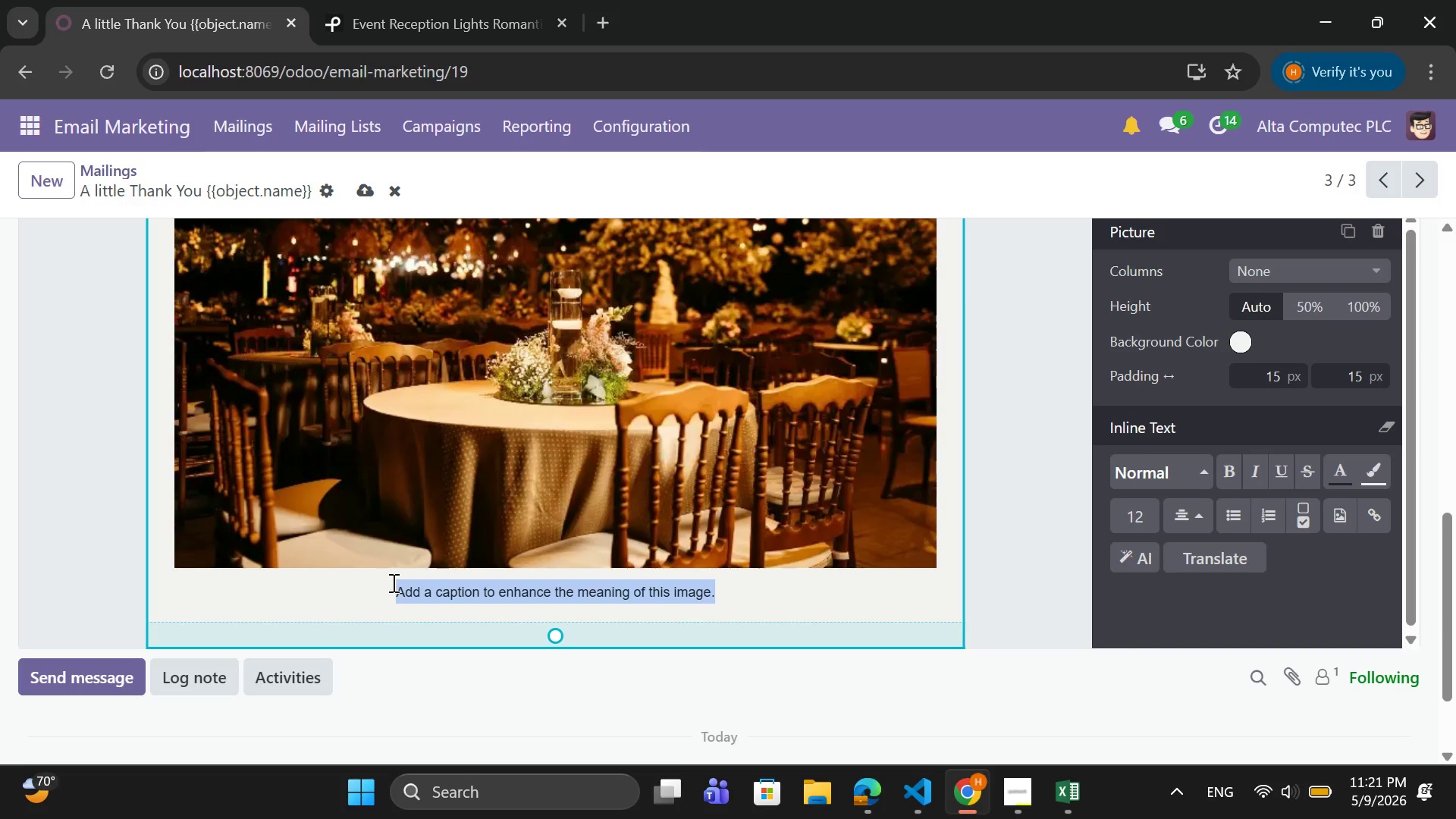 
key(Backspace)
 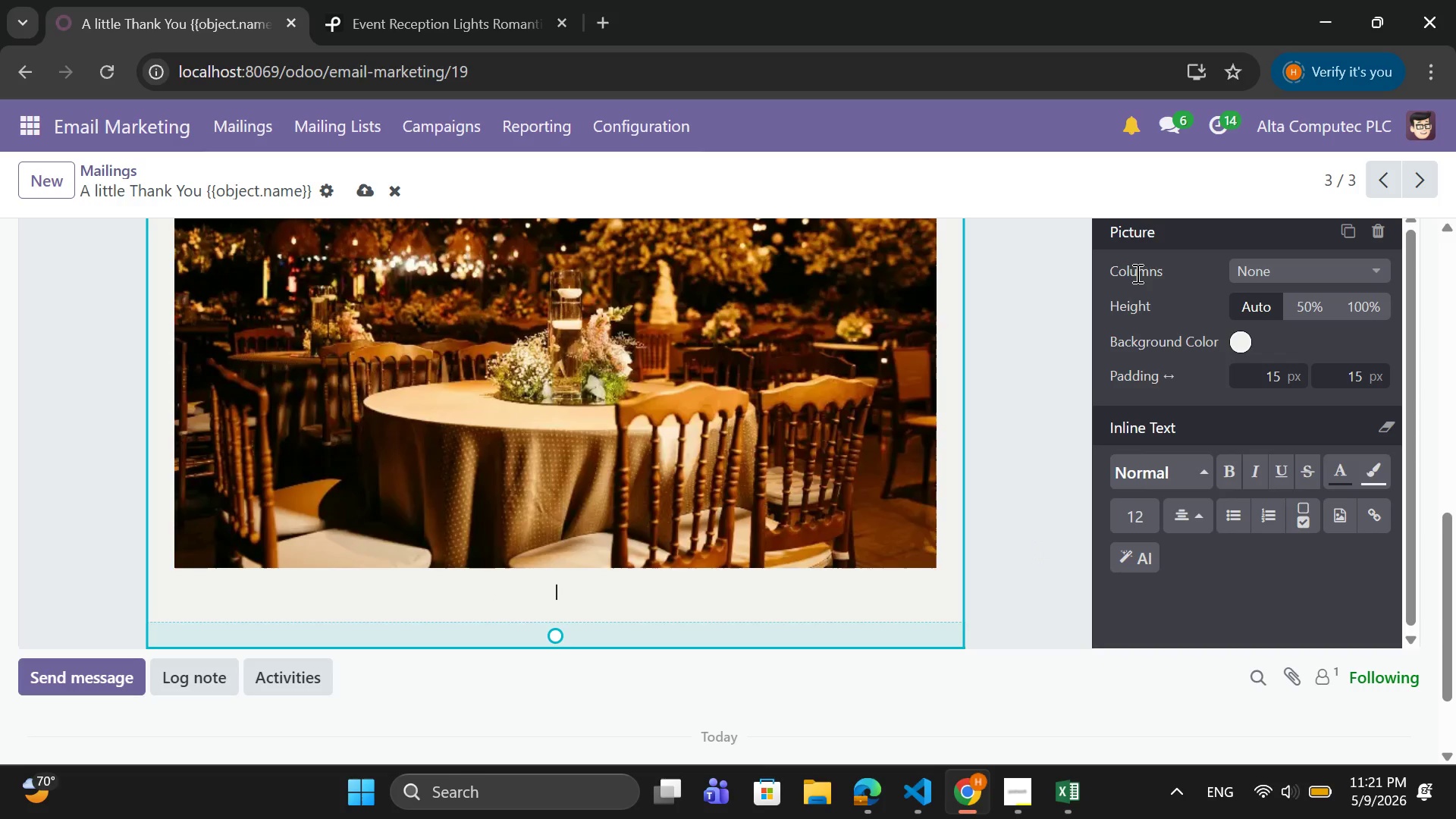 
scroll: coordinate [1172, 343], scroll_direction: none, amount: 0.0
 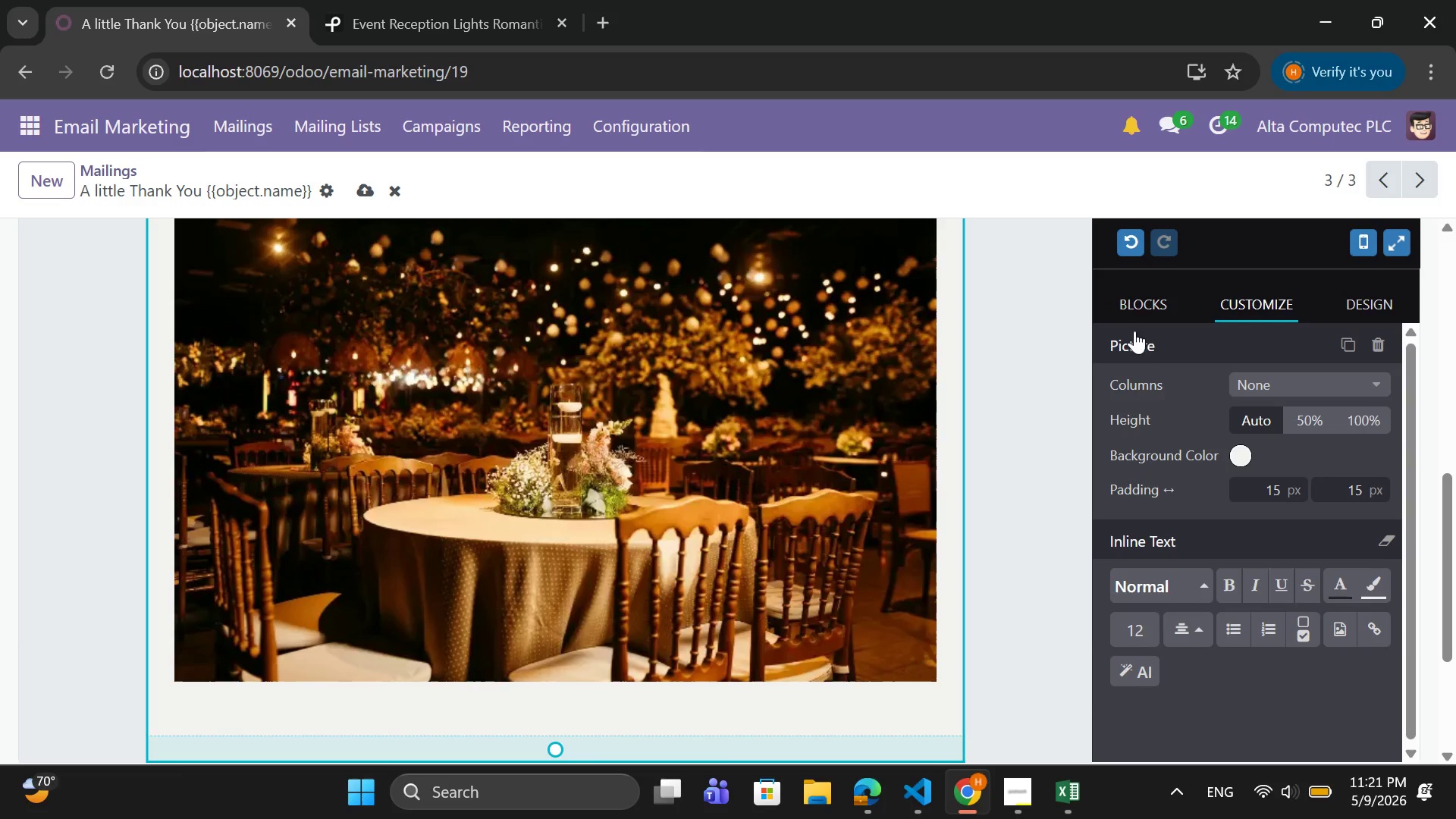 
left_click([1137, 312])
 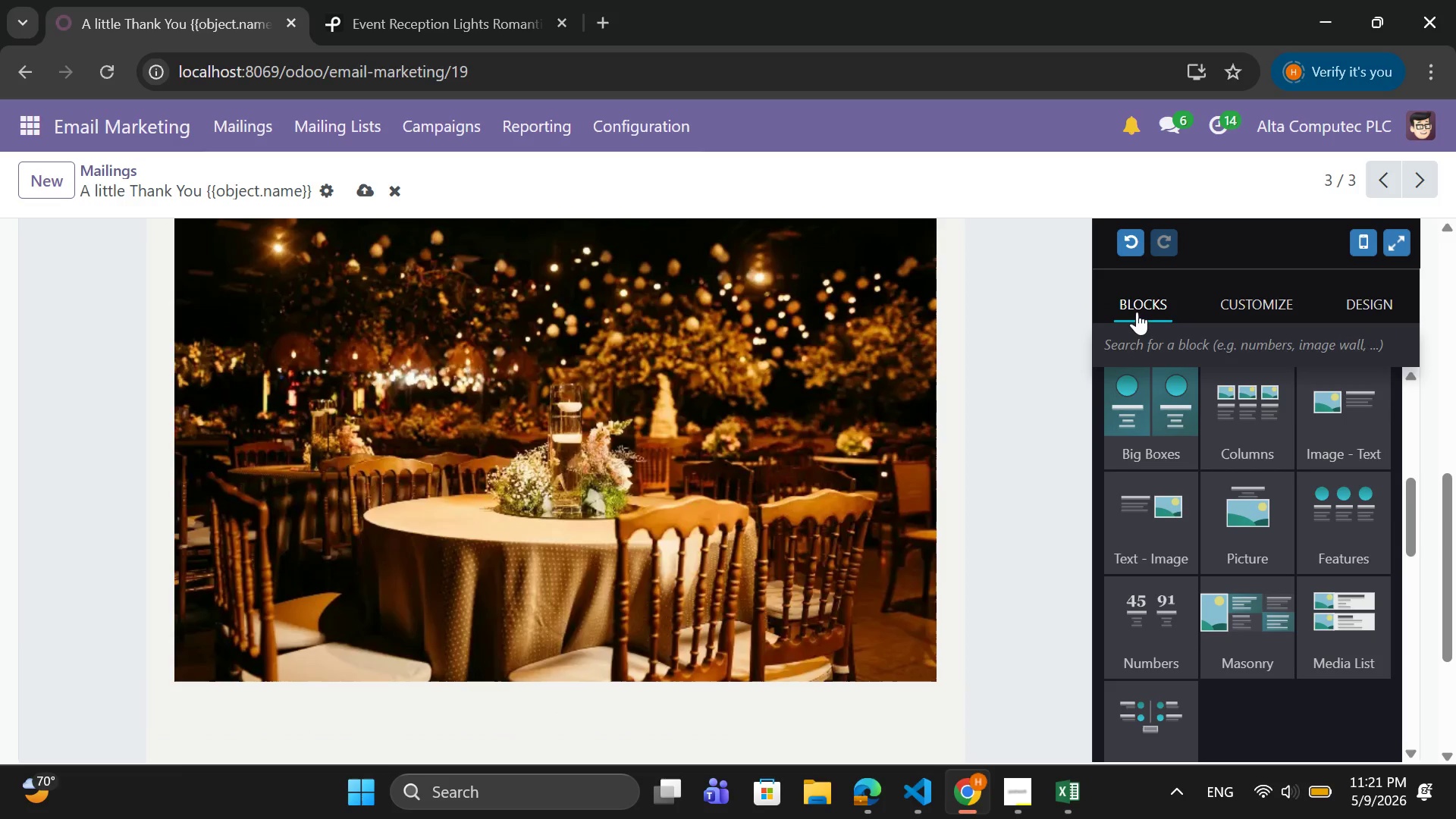 
wait(9.19)
 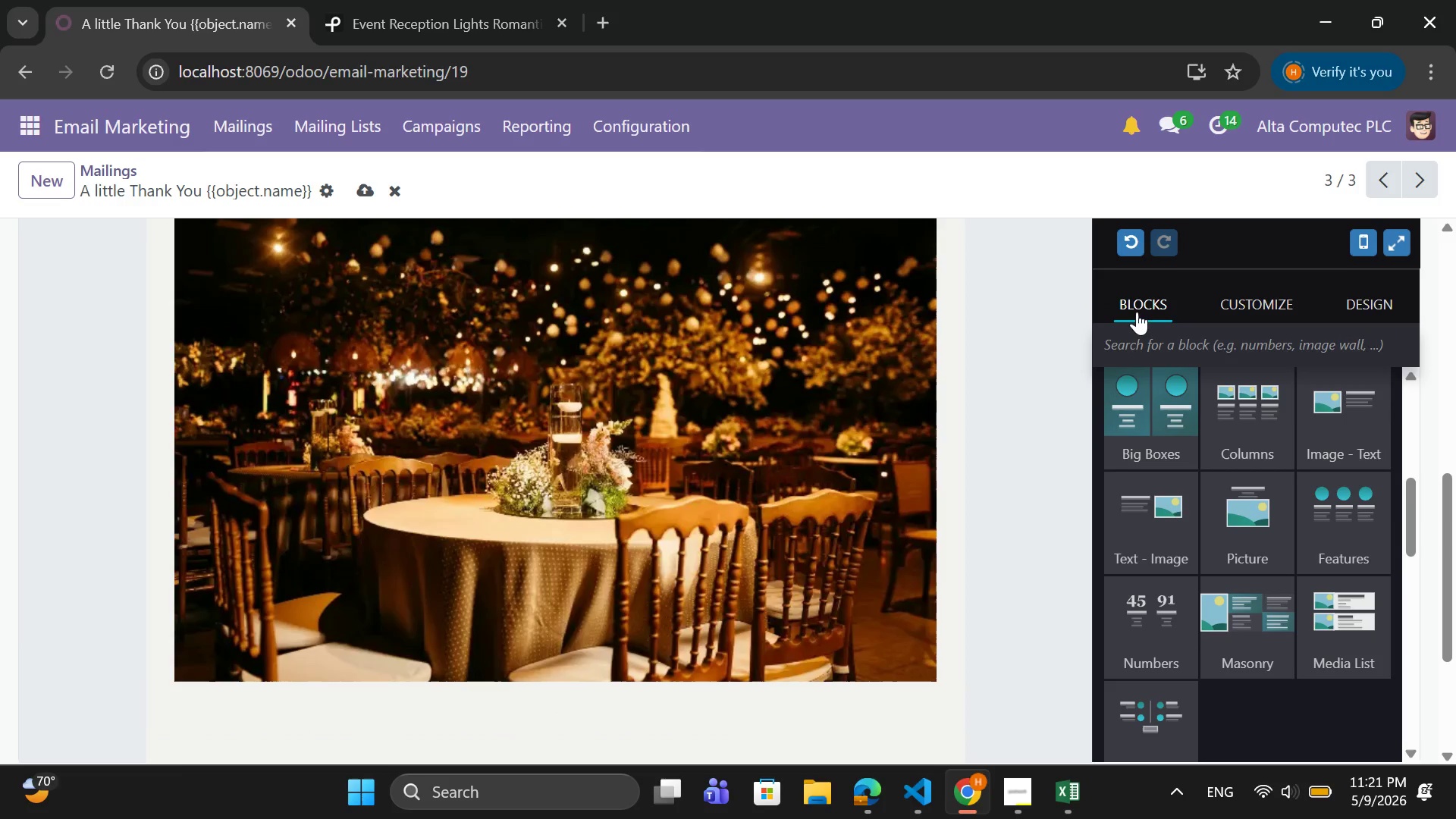 
scroll: coordinate [1309, 525], scroll_direction: up, amount: 1.0
 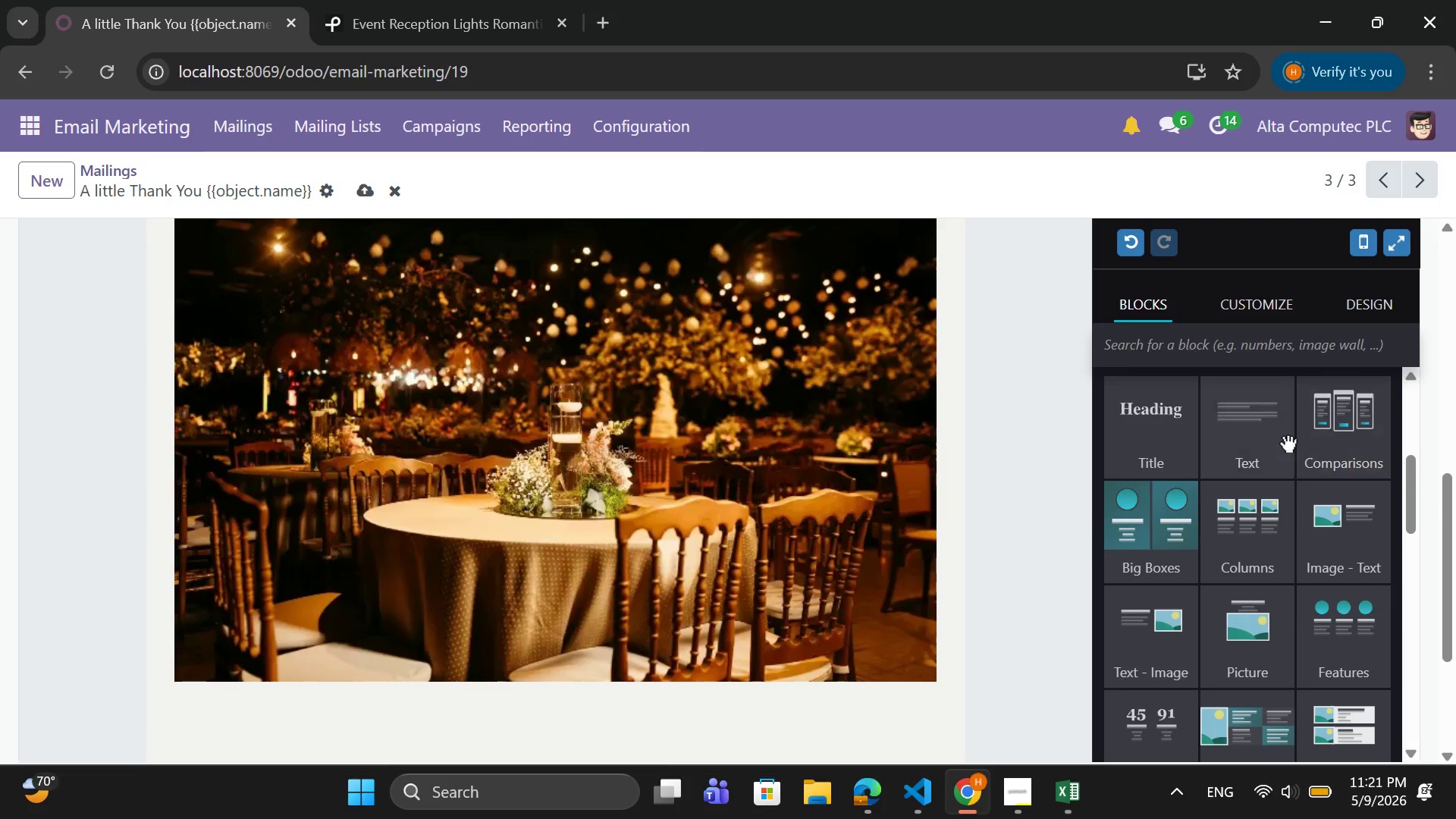 
left_click_drag(start_coordinate=[1253, 419], to_coordinate=[720, 627])
 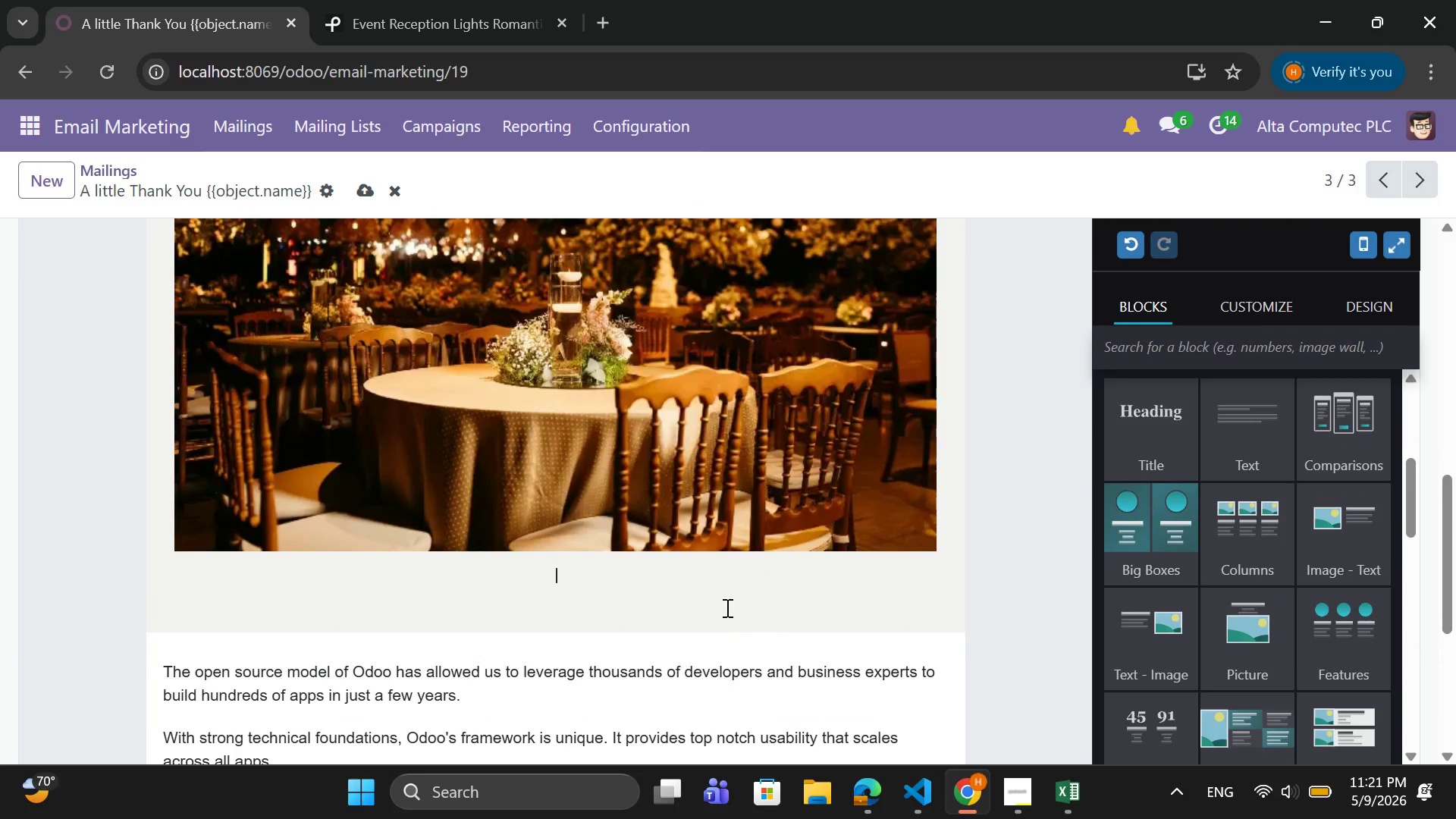 
scroll: coordinate [726, 607], scroll_direction: none, amount: 0.0
 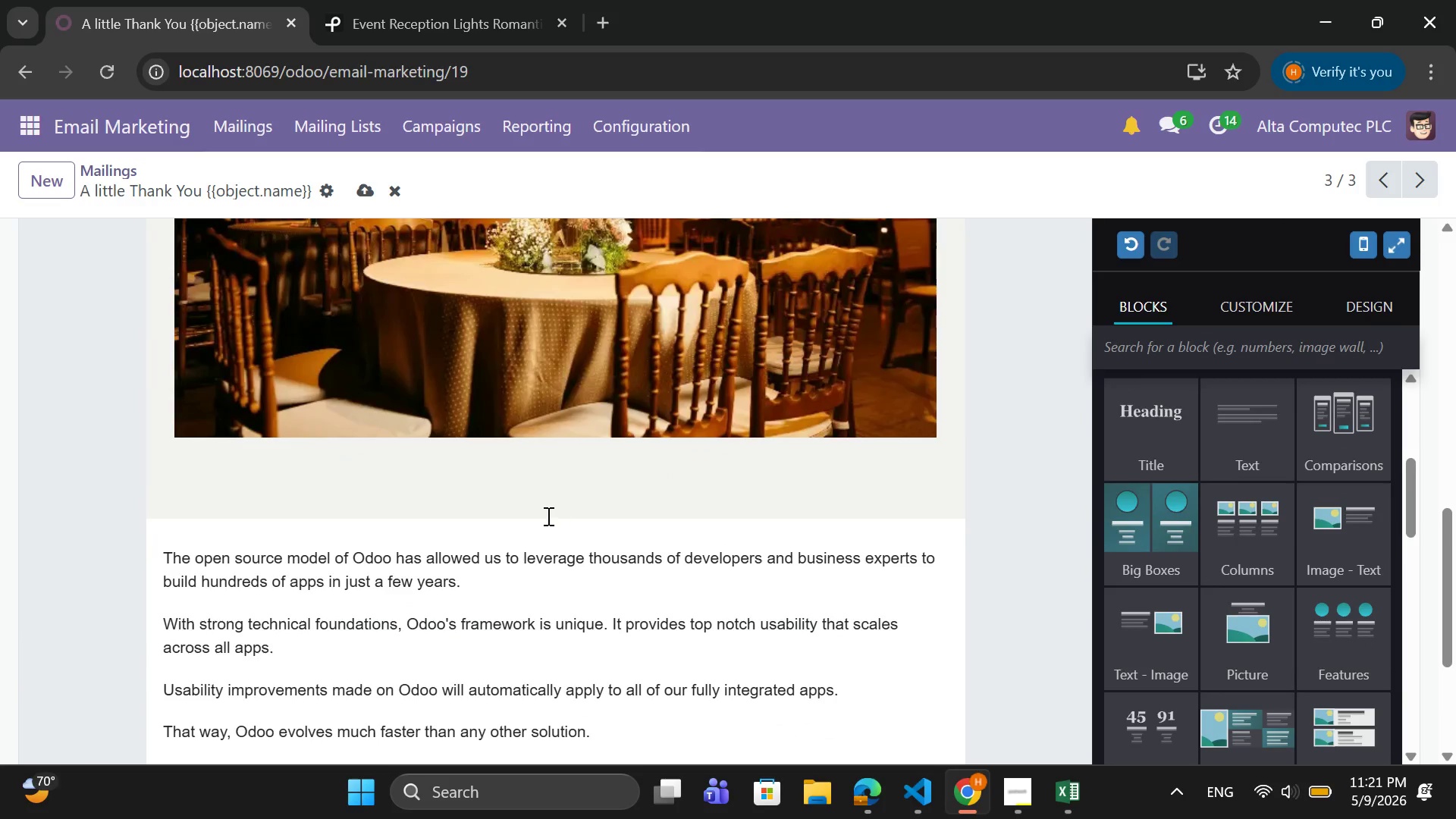 
left_click([546, 515])
 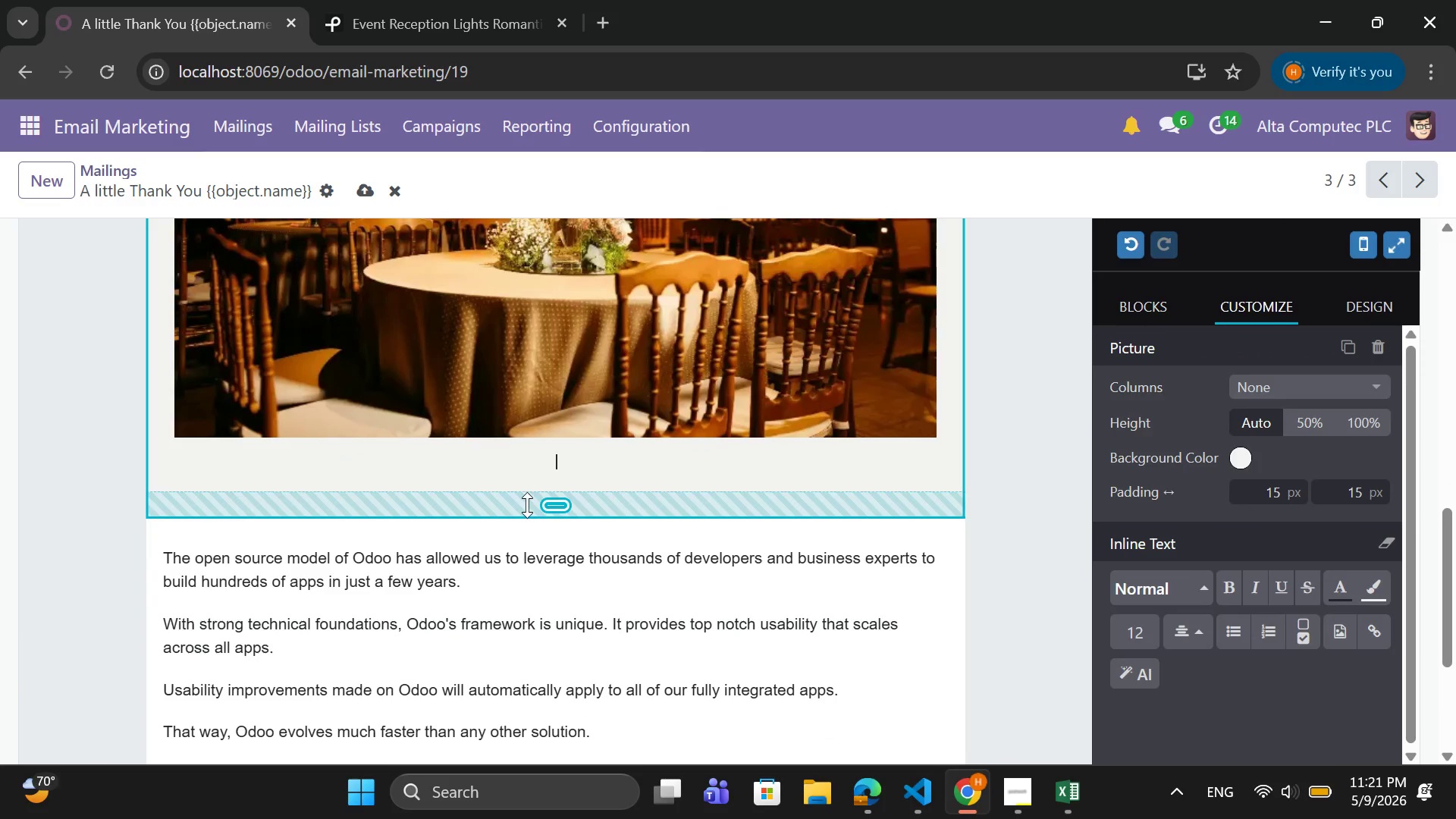 
left_click_drag(start_coordinate=[527, 505], to_coordinate=[523, 482])
 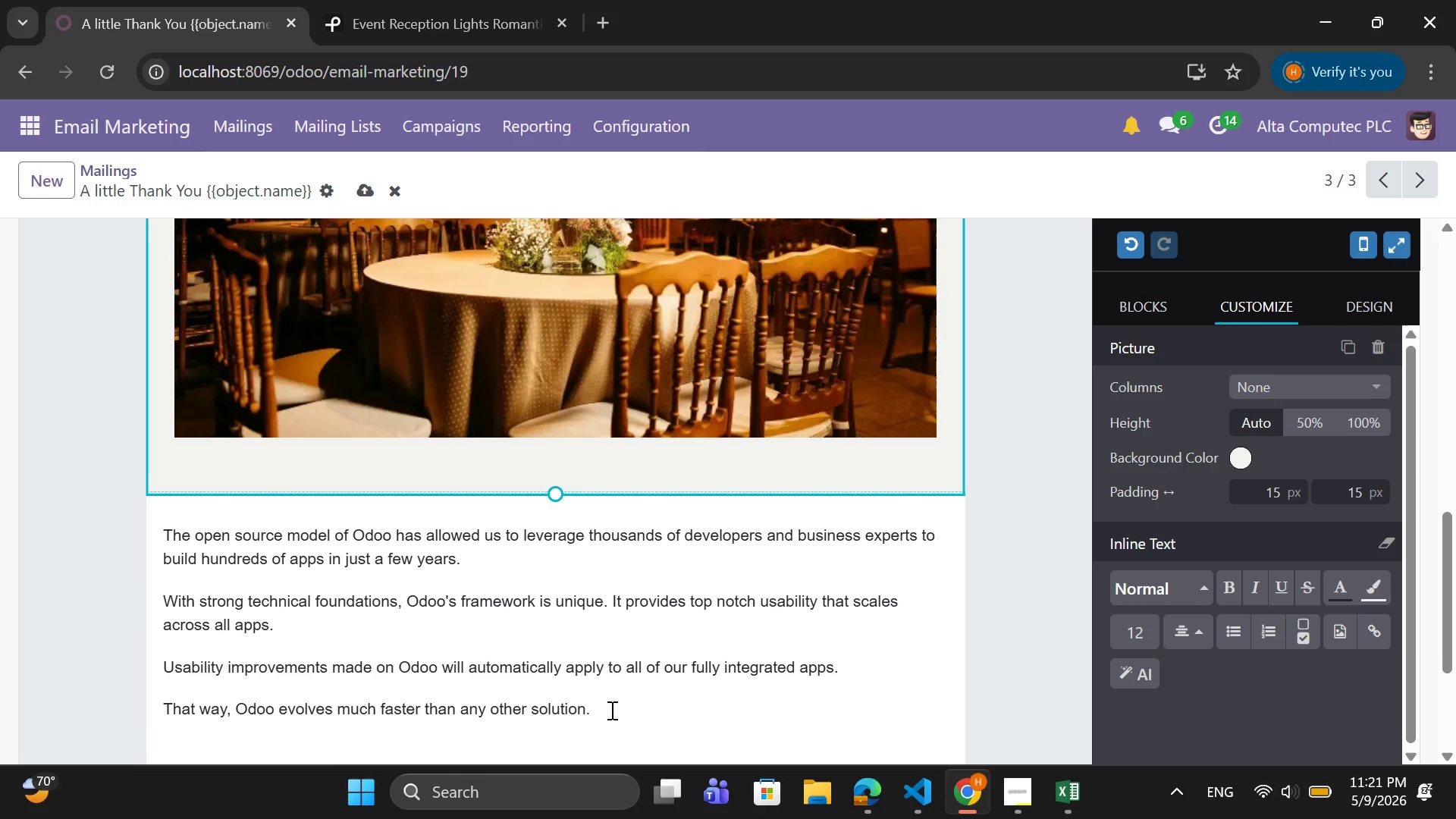 
left_click_drag(start_coordinate=[610, 708], to_coordinate=[160, 535])
 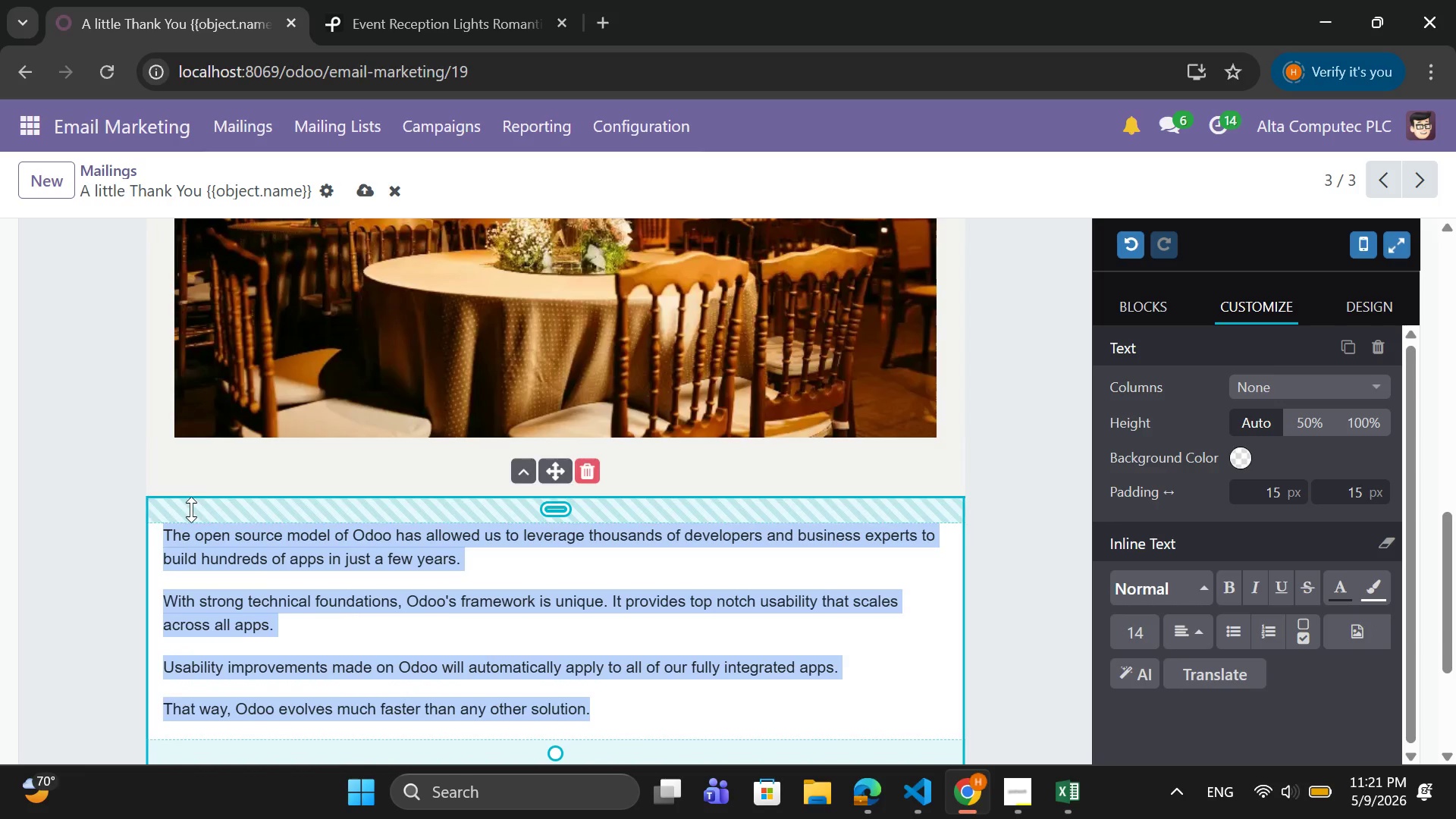 
key(Backspace)
 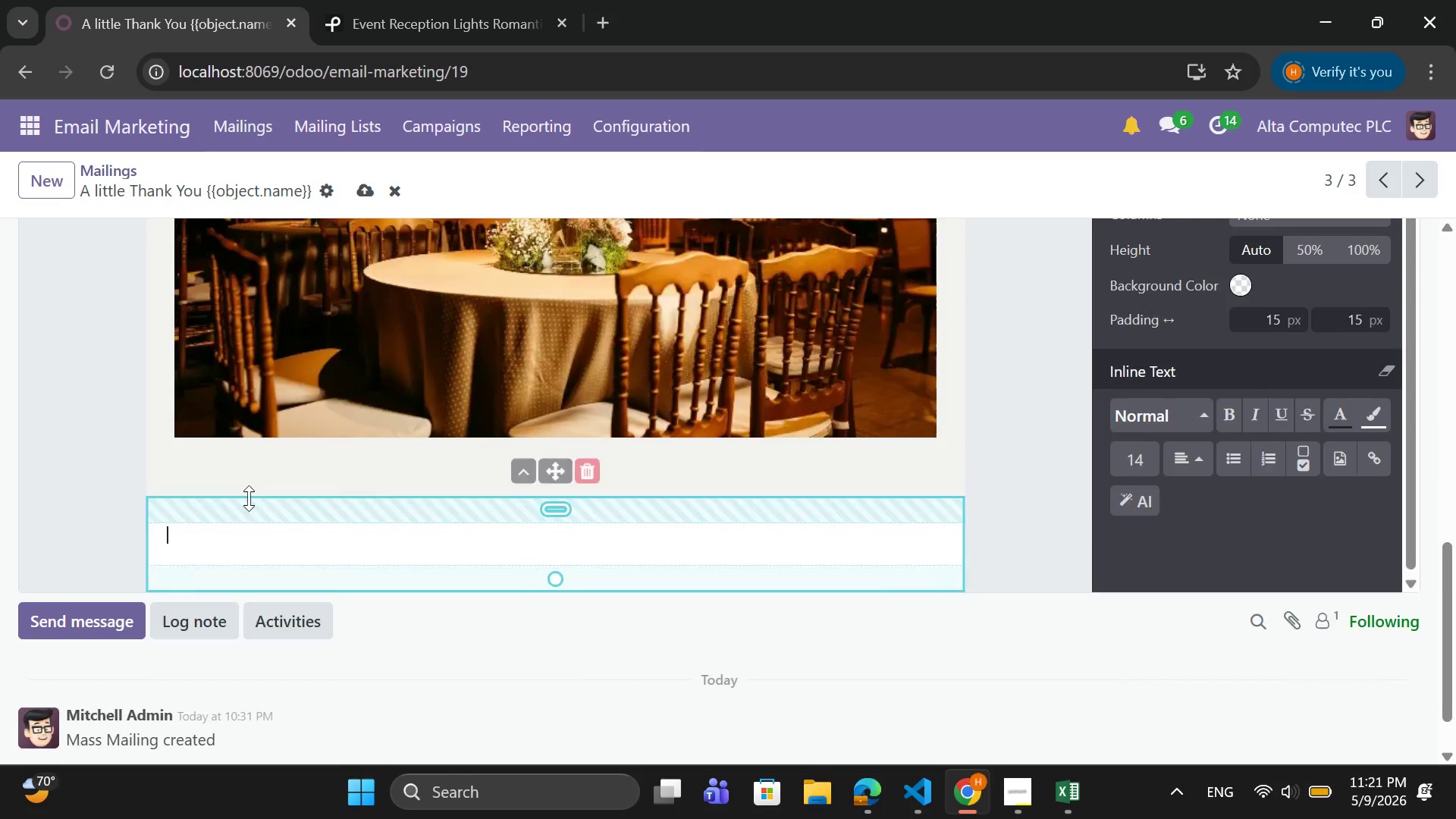 
scroll: coordinate [249, 497], scroll_direction: up, amount: 5.0
 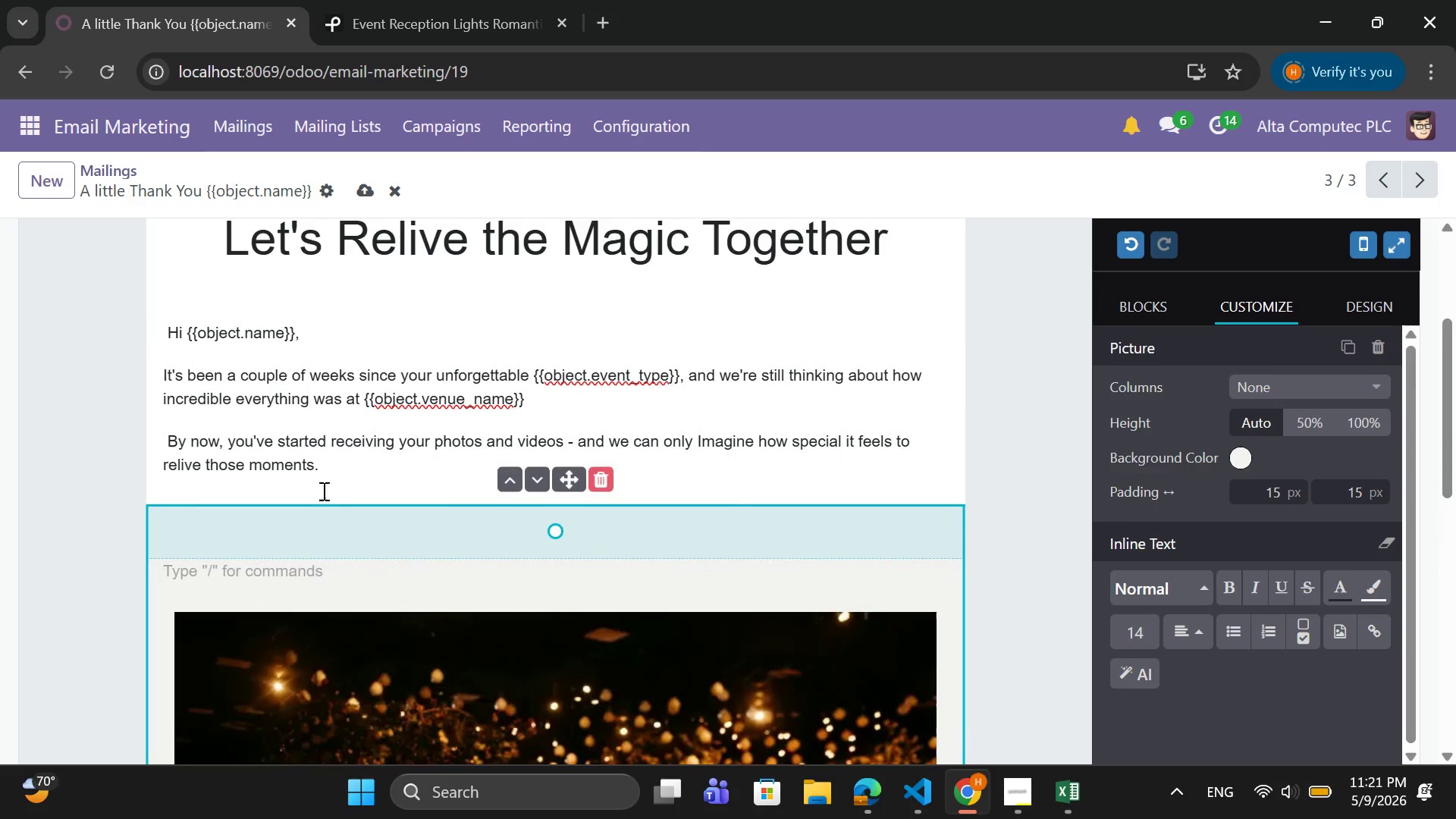 
left_click_drag(start_coordinate=[353, 566], to_coordinate=[353, 560])
 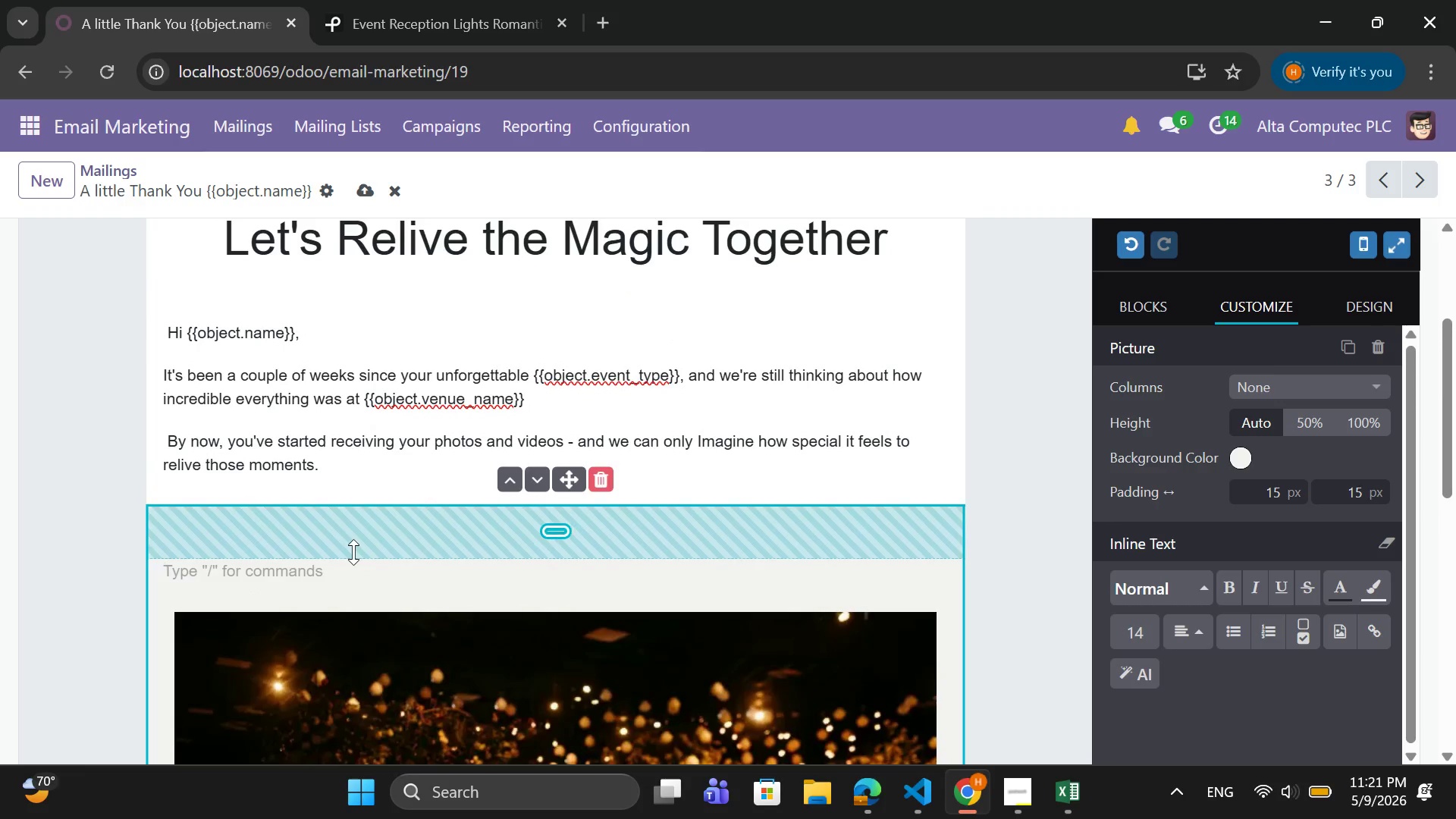 
left_click_drag(start_coordinate=[353, 552], to_coordinate=[353, 488])
 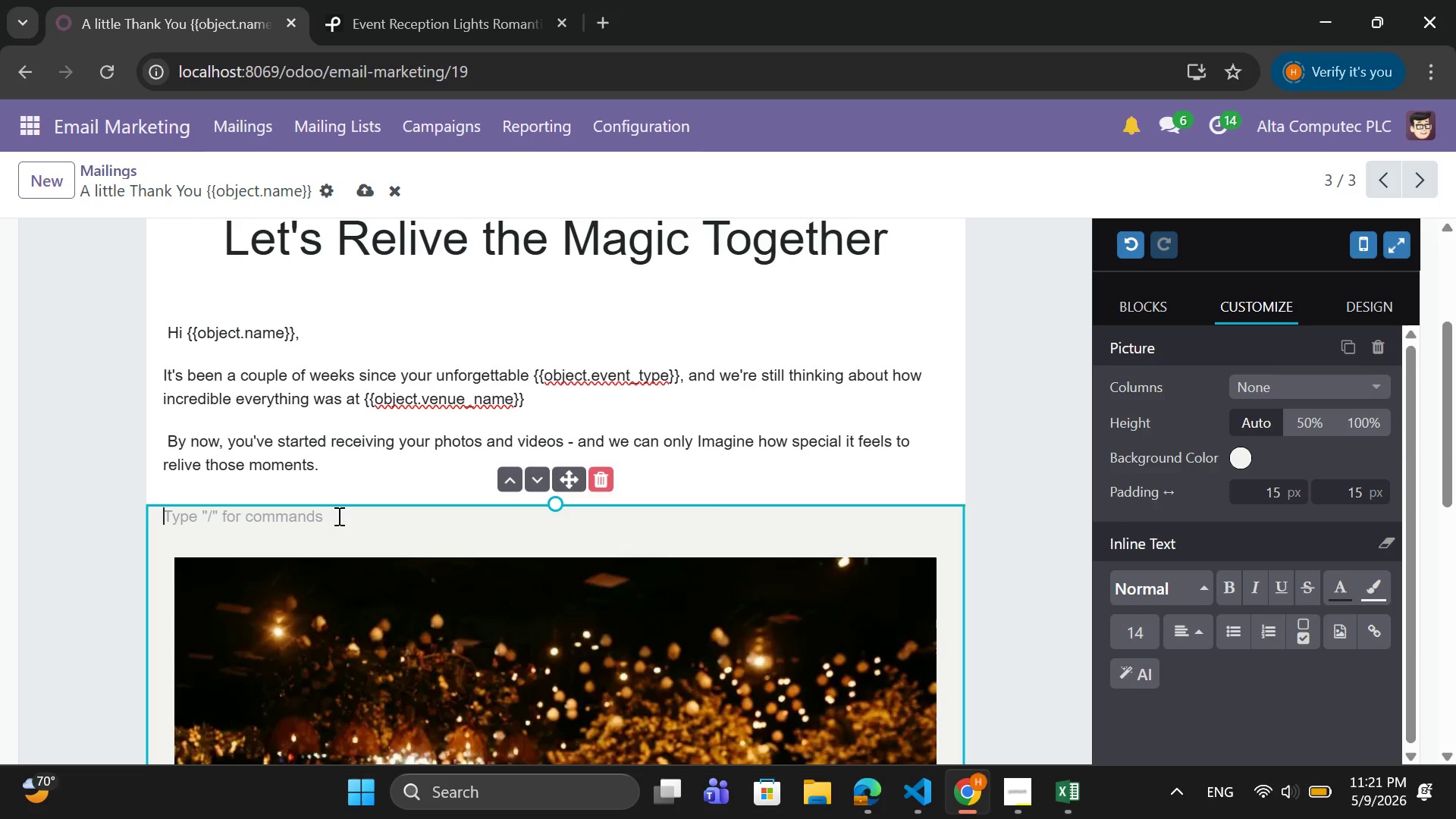 
scroll: coordinate [337, 516], scroll_direction: down, amount: 4.0
 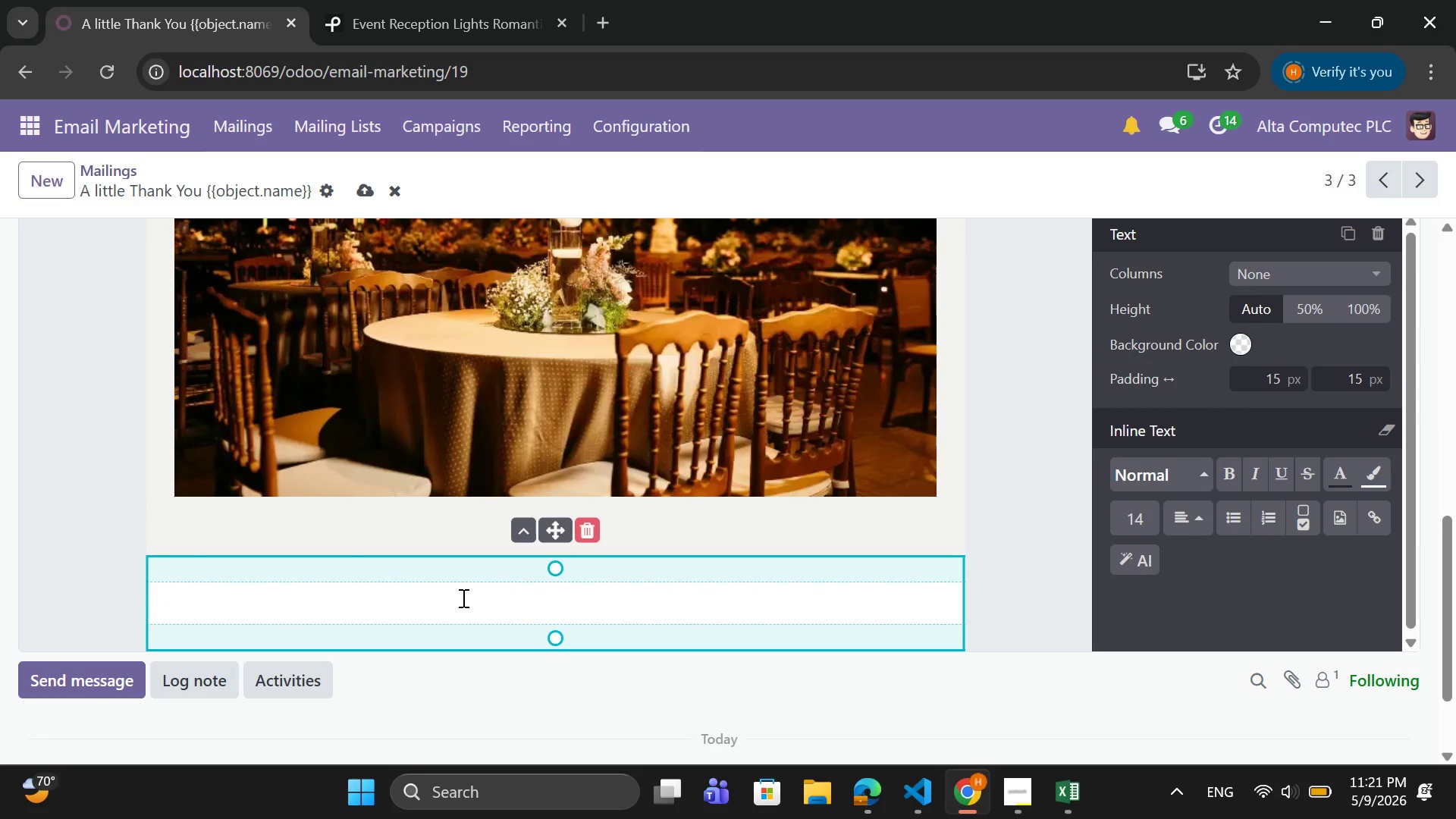 
type(We'd love to be part of that story)
 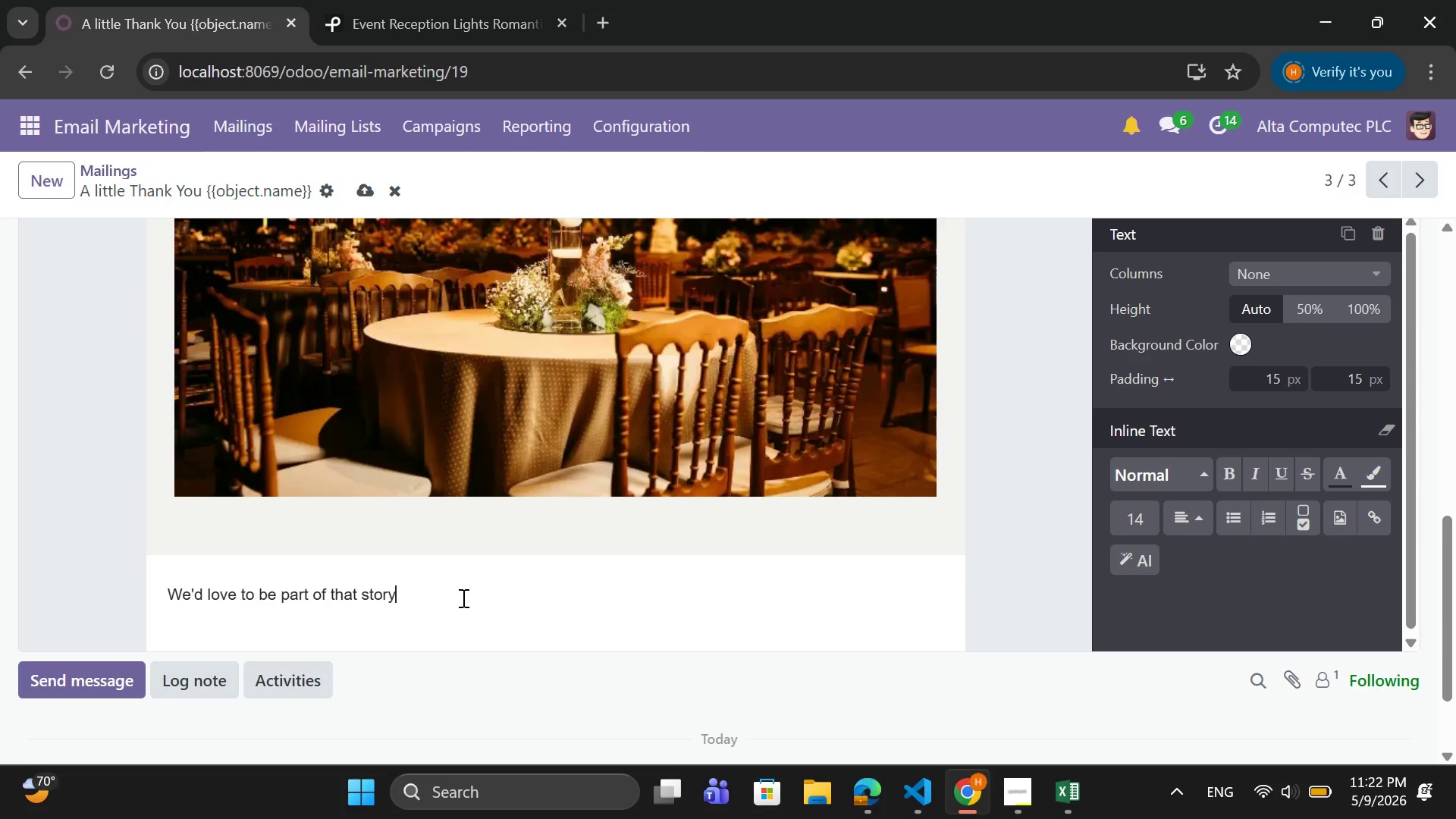 
key(Enter)
 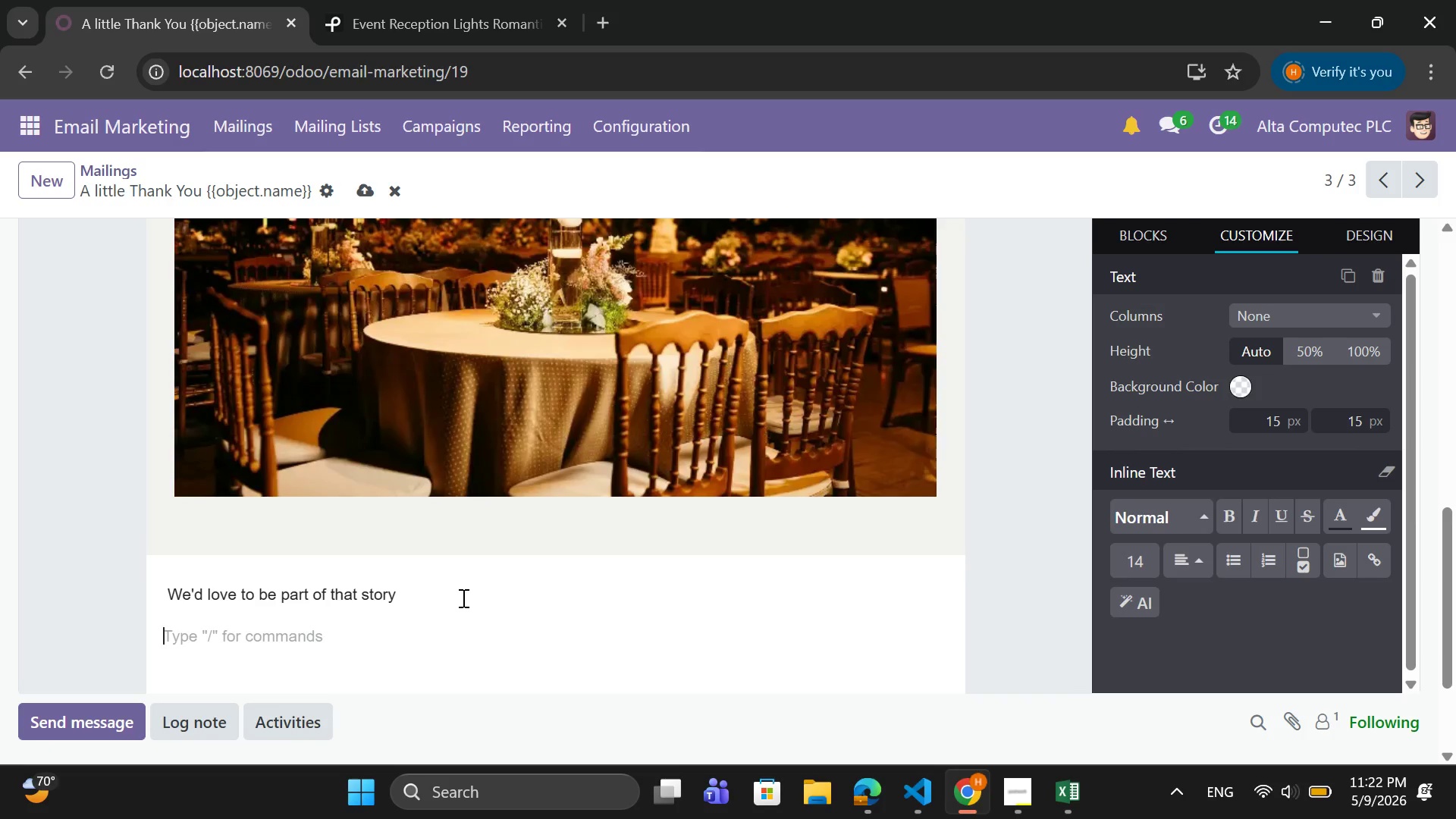 
type(If you're sharing your favorite highli)
 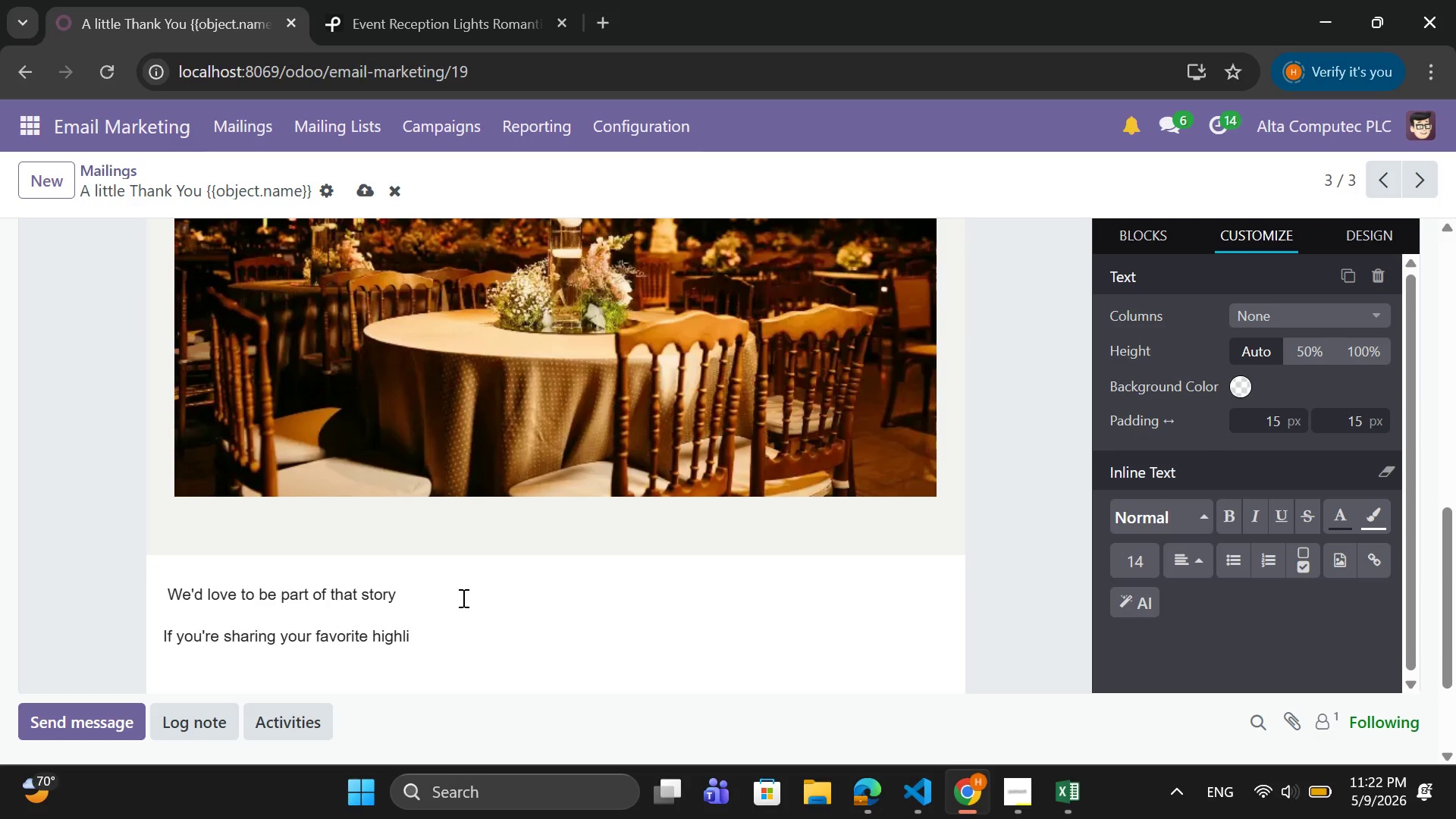 
wait(5.03)
 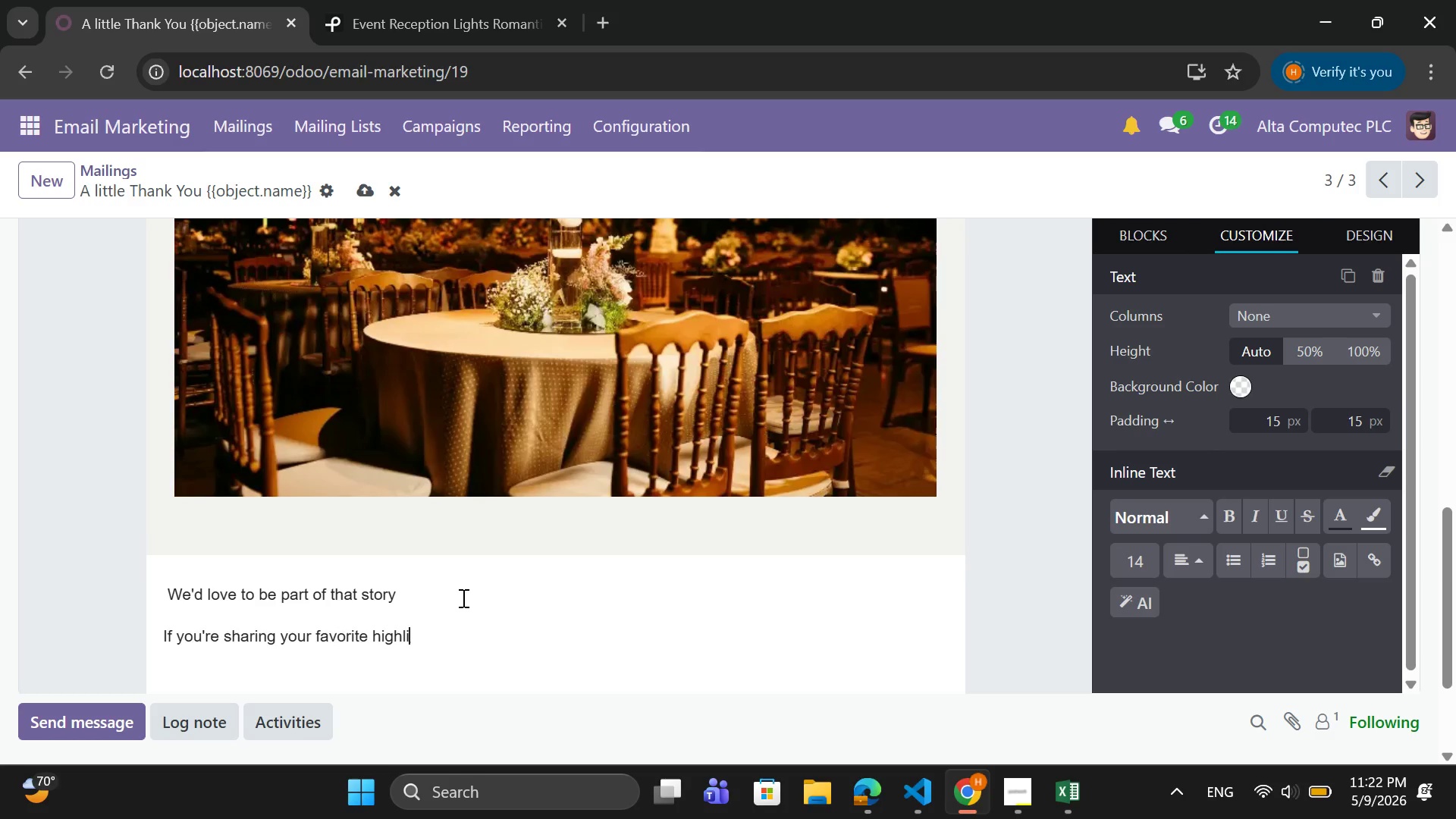 
type(ghts on social media, we would be honored if you tagged us so we can celebrate alongside you and showcase your beautiful event.)
 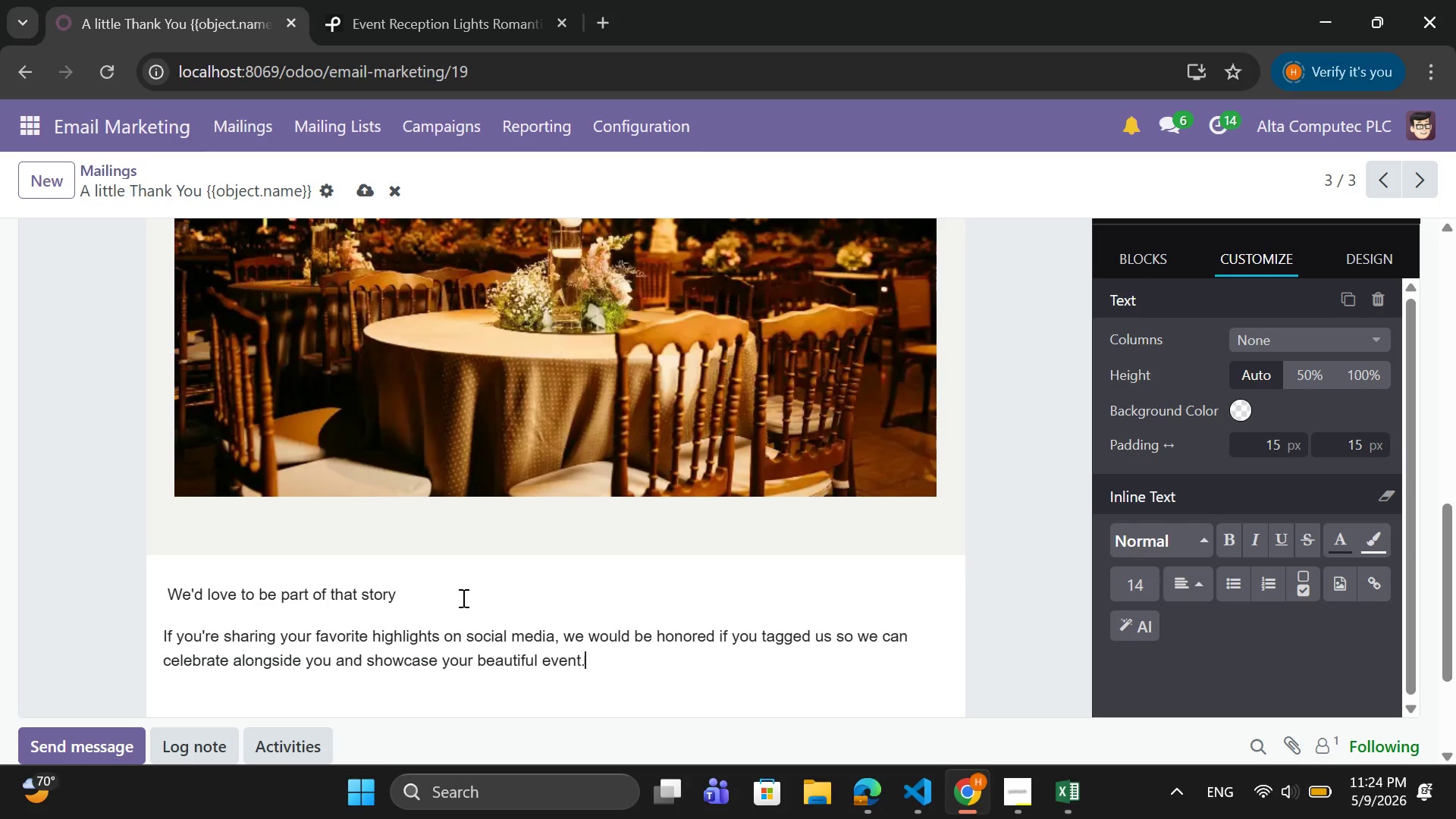 
key(Enter)
 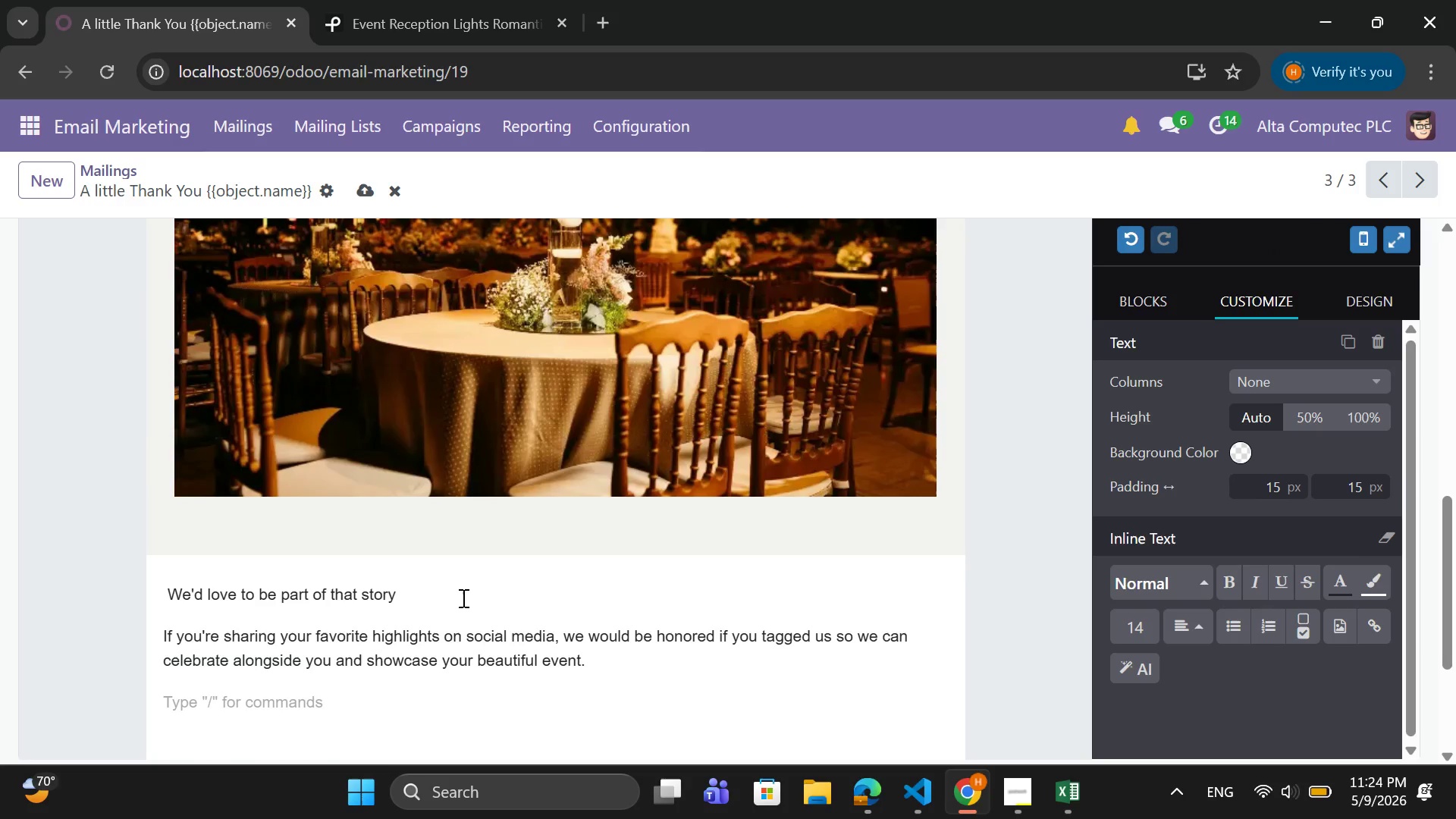 
type(Tag ua)
key(Backspace)
type(s alo)
key(Backspace)
 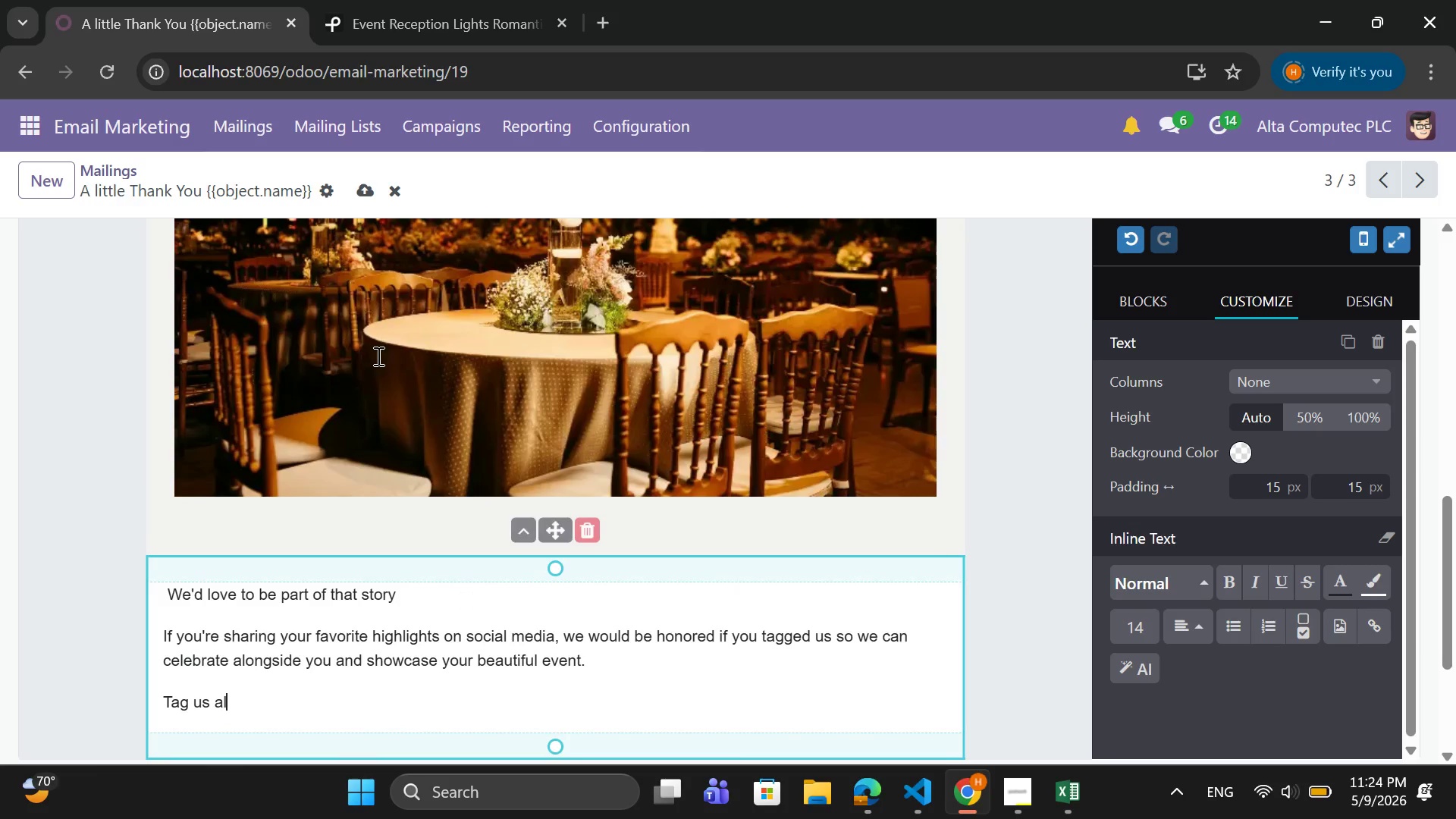 
scroll: coordinate [339, 375], scroll_direction: up, amount: 7.0
 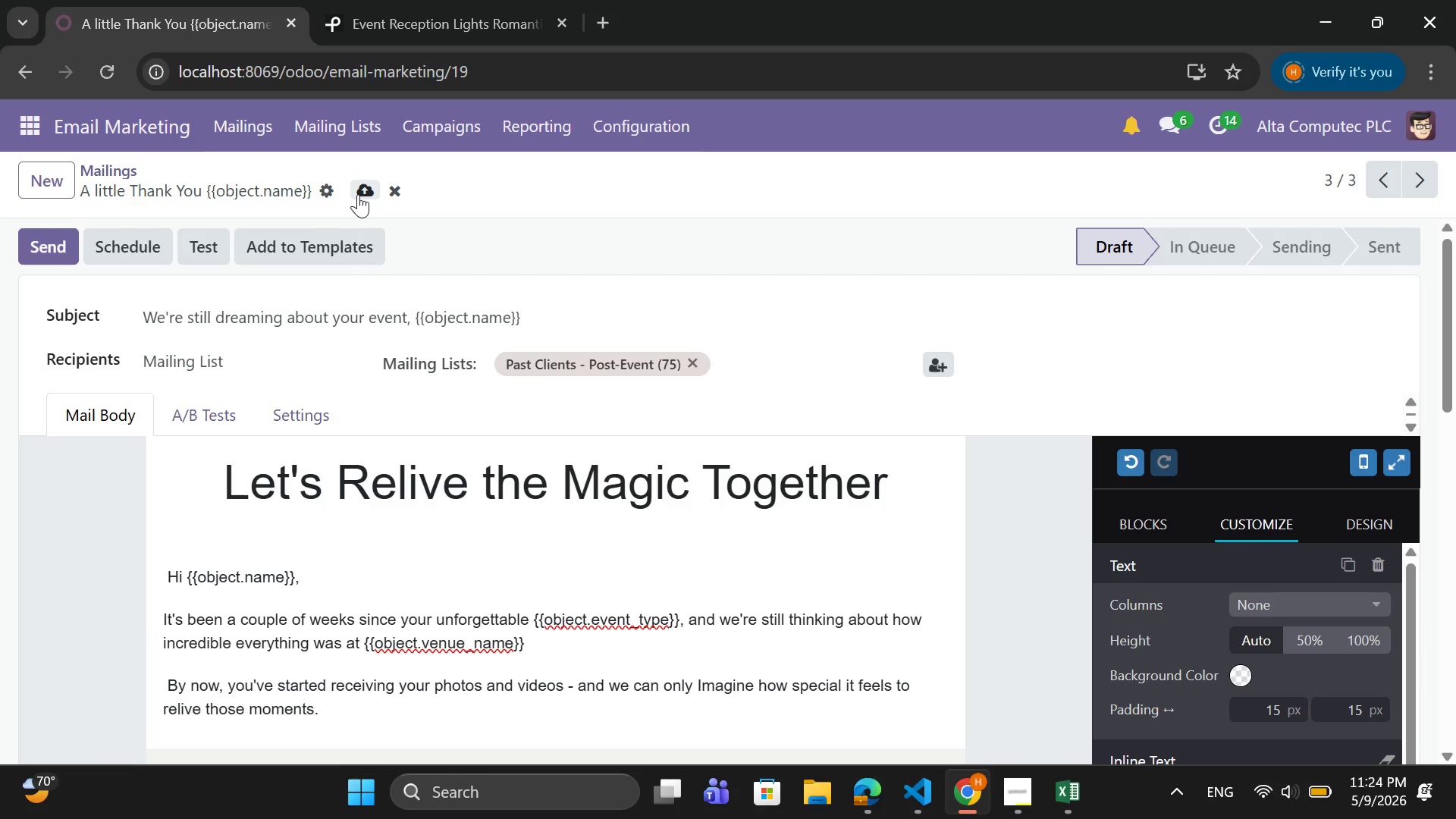 
left_click([358, 194])
 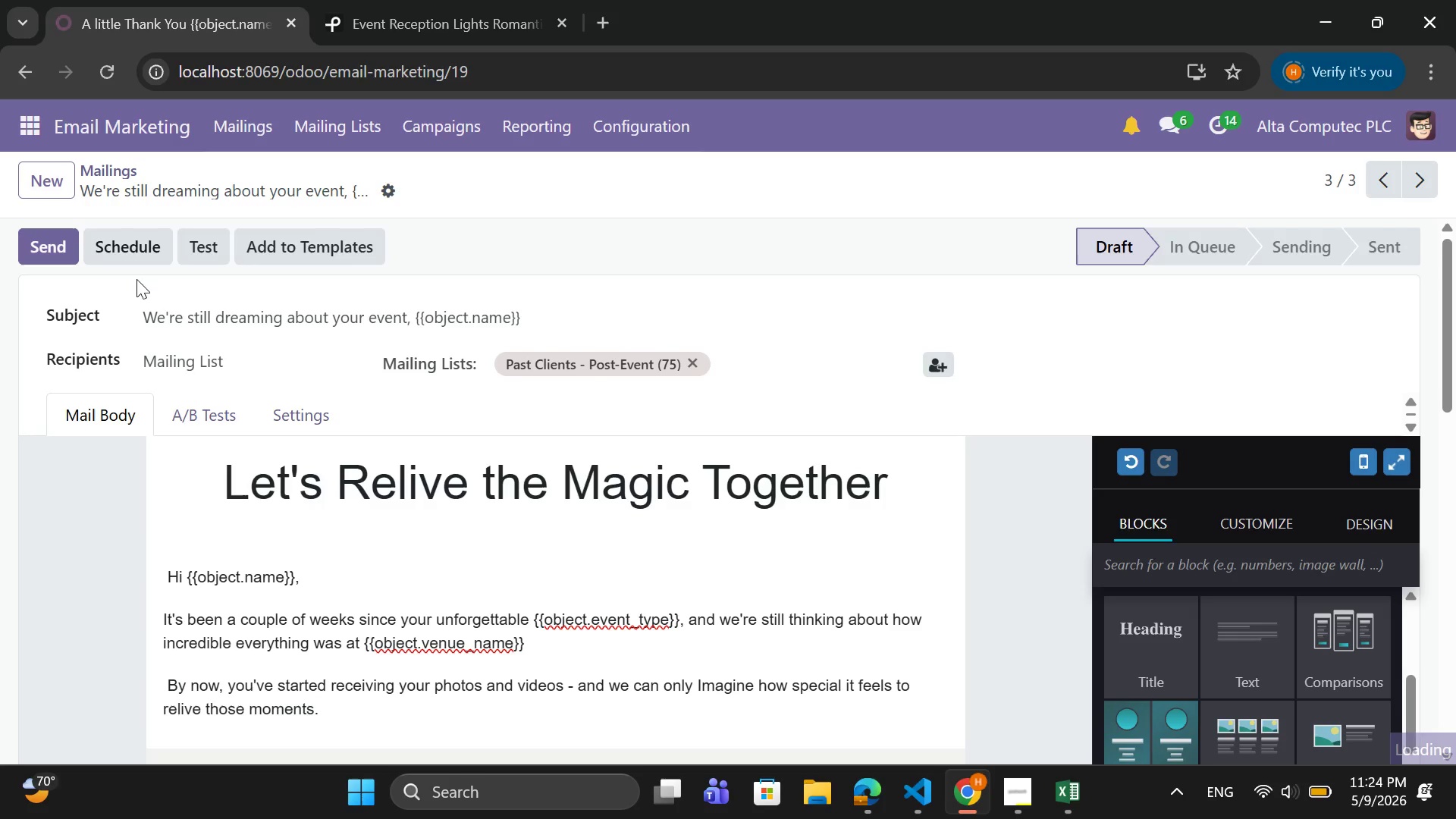 
scroll: coordinate [274, 322], scroll_direction: up, amount: 1.0
 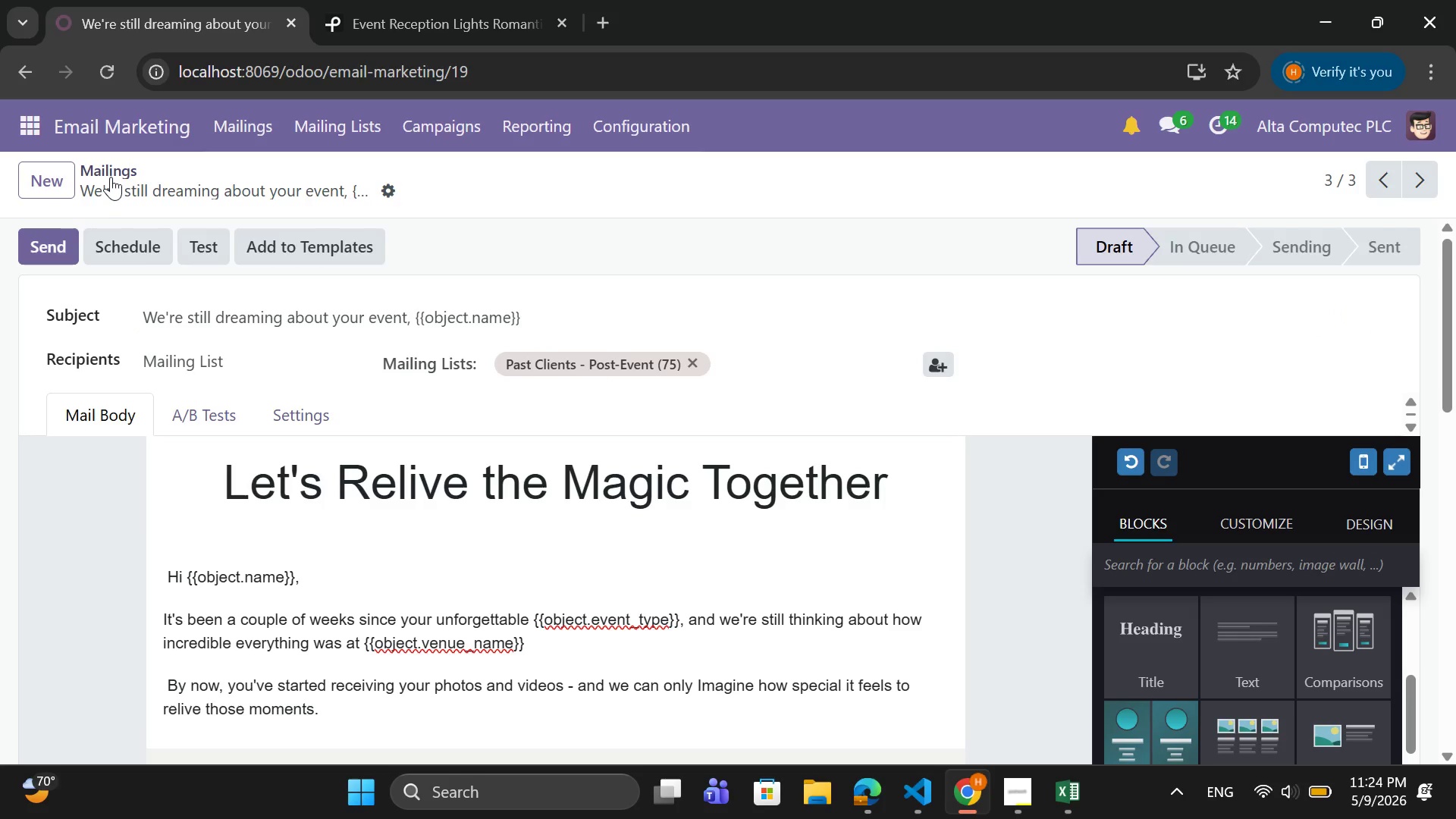 
left_click([111, 176])
 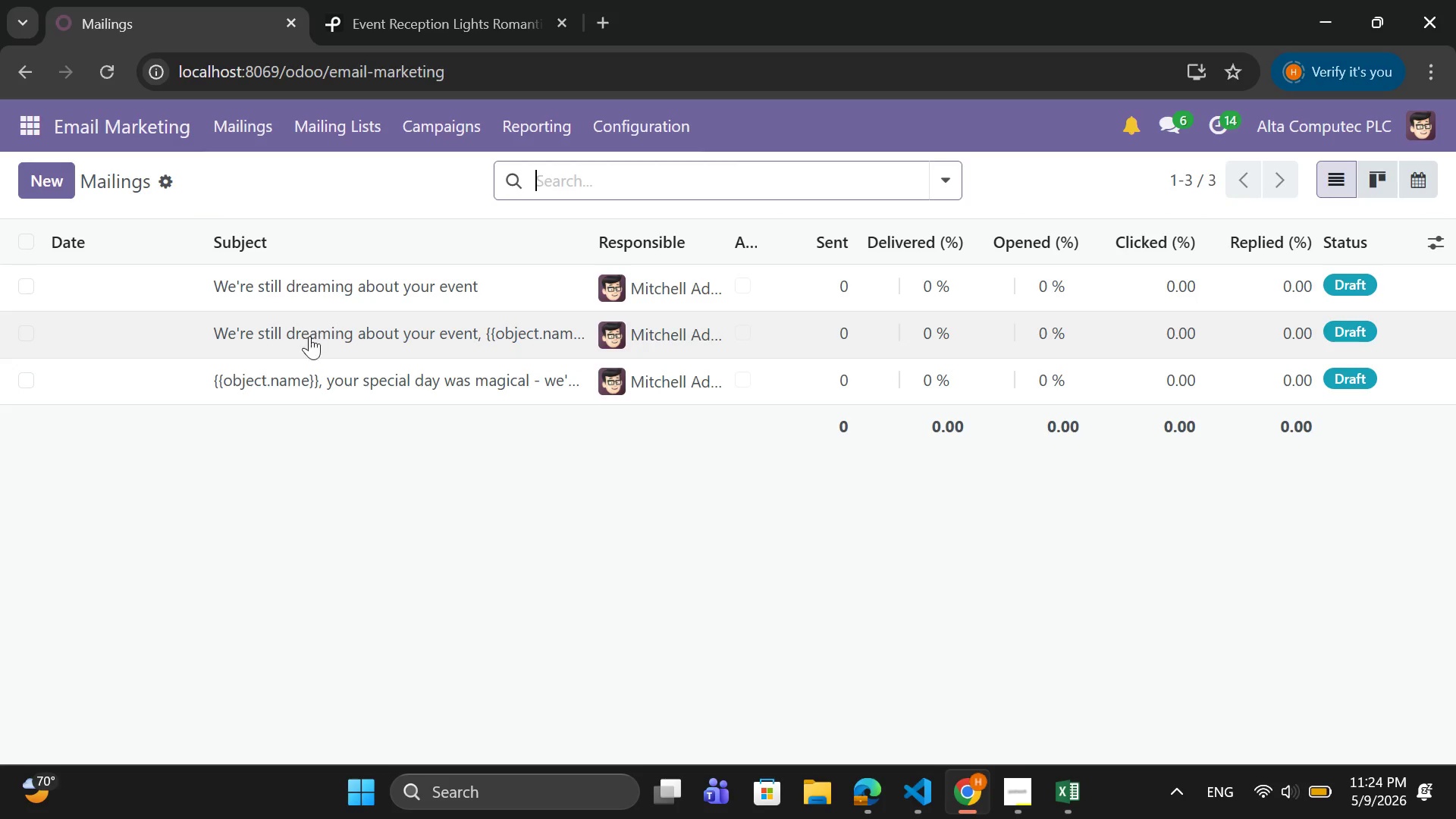 
mouse_move([308, 336])
 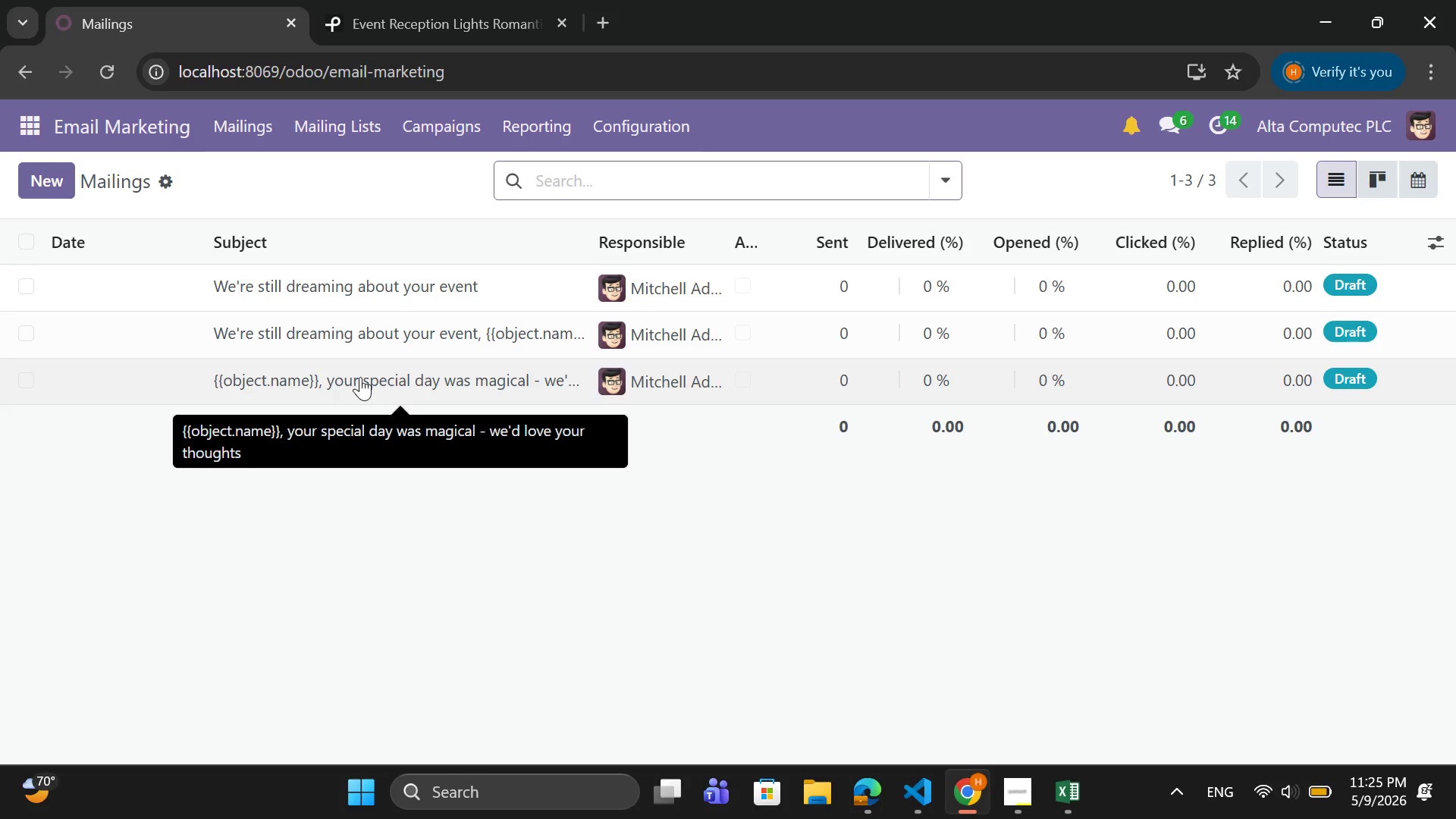 
wait(27.21)
 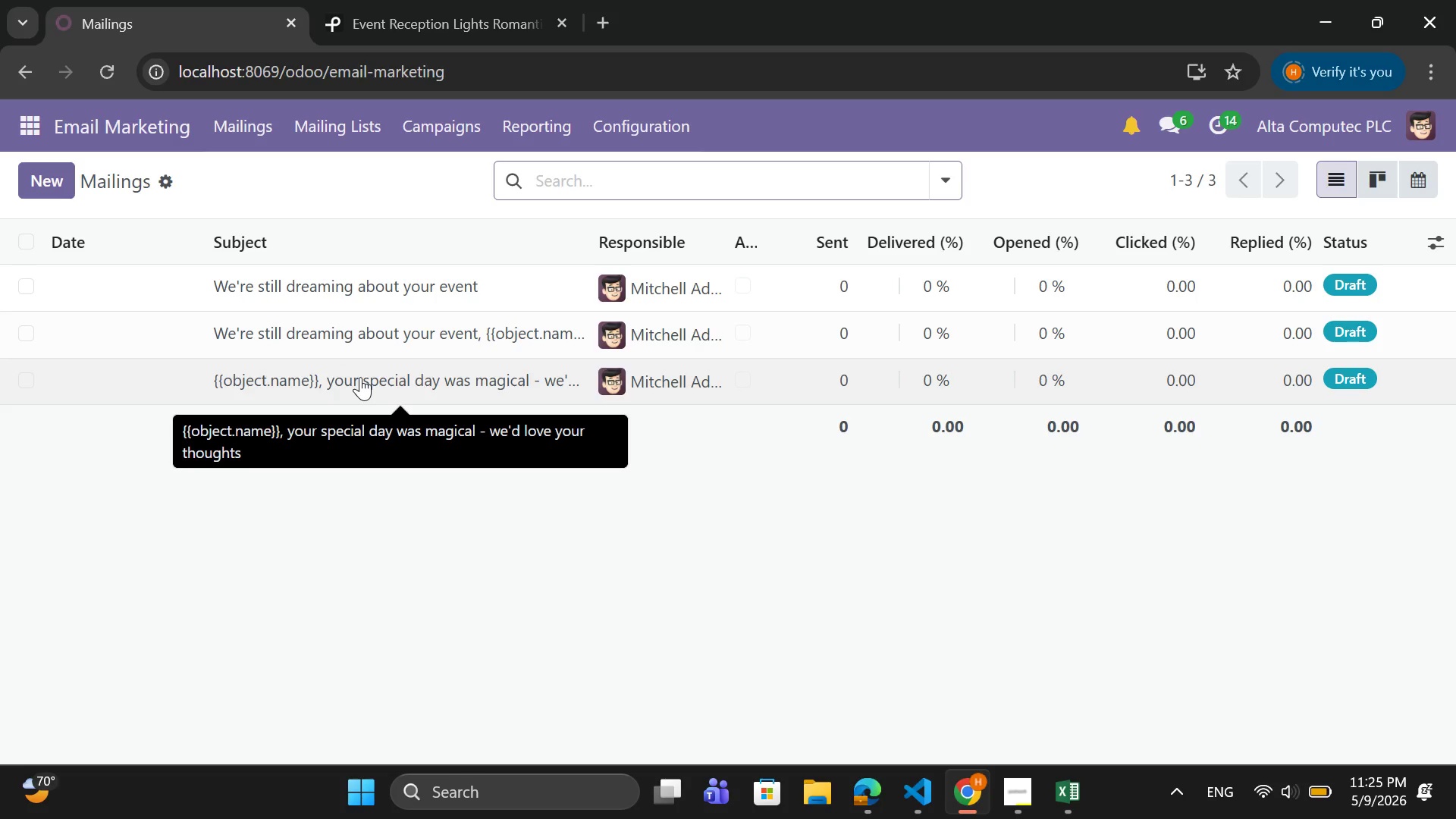 
left_click([365, 333])
 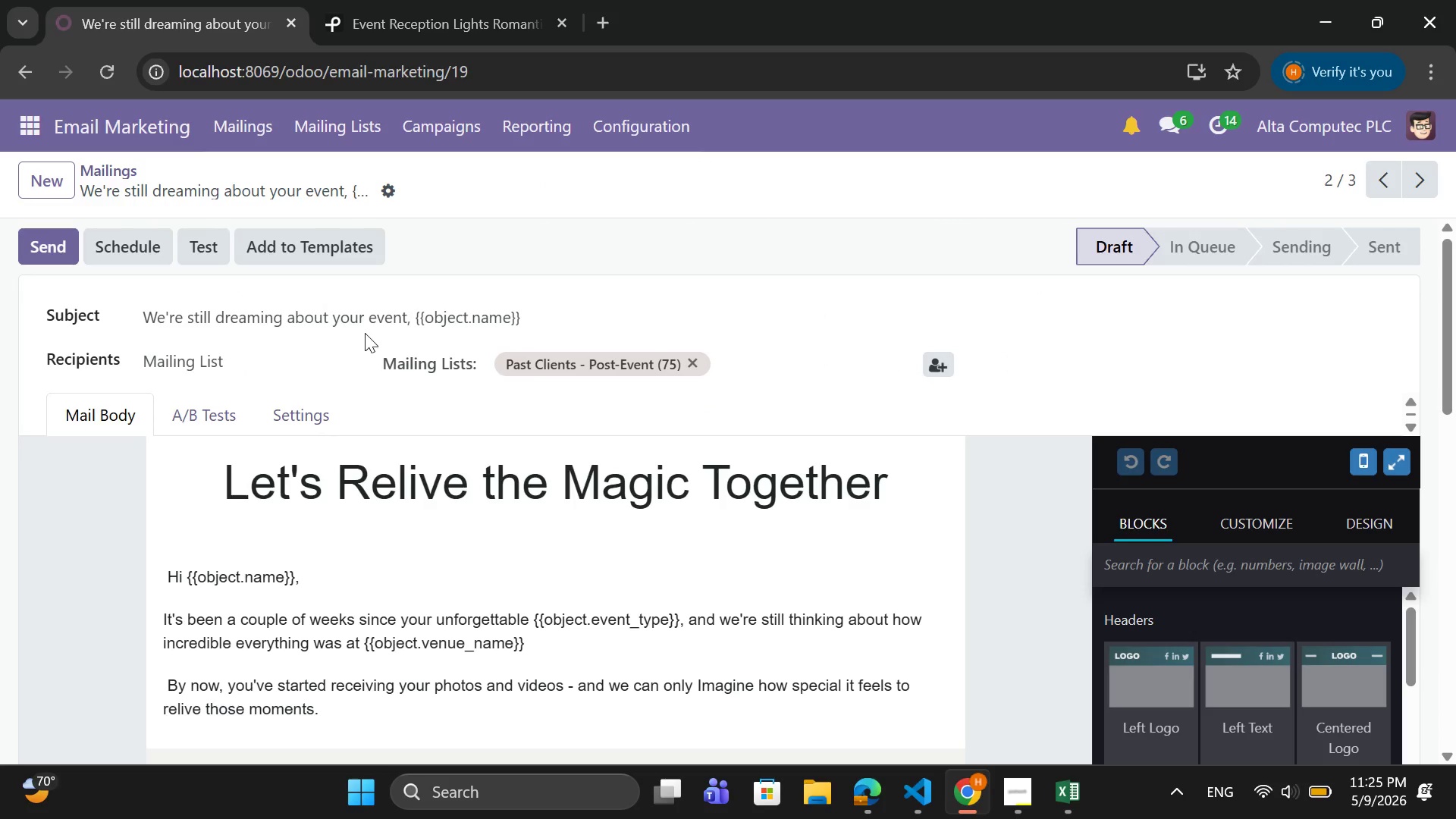 
scroll: coordinate [431, 435], scroll_direction: down, amount: 8.0
 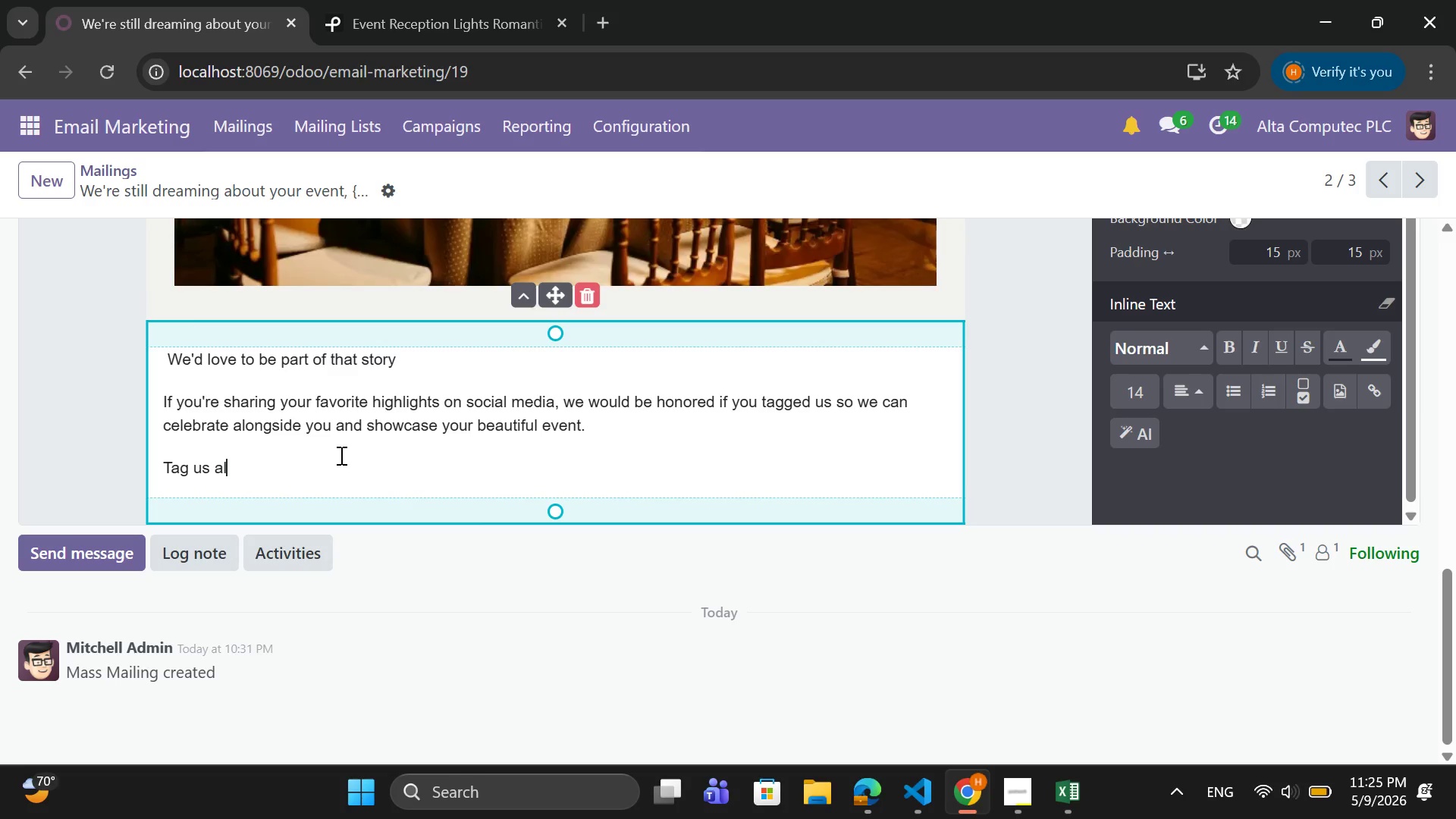 
wait(24.3)
 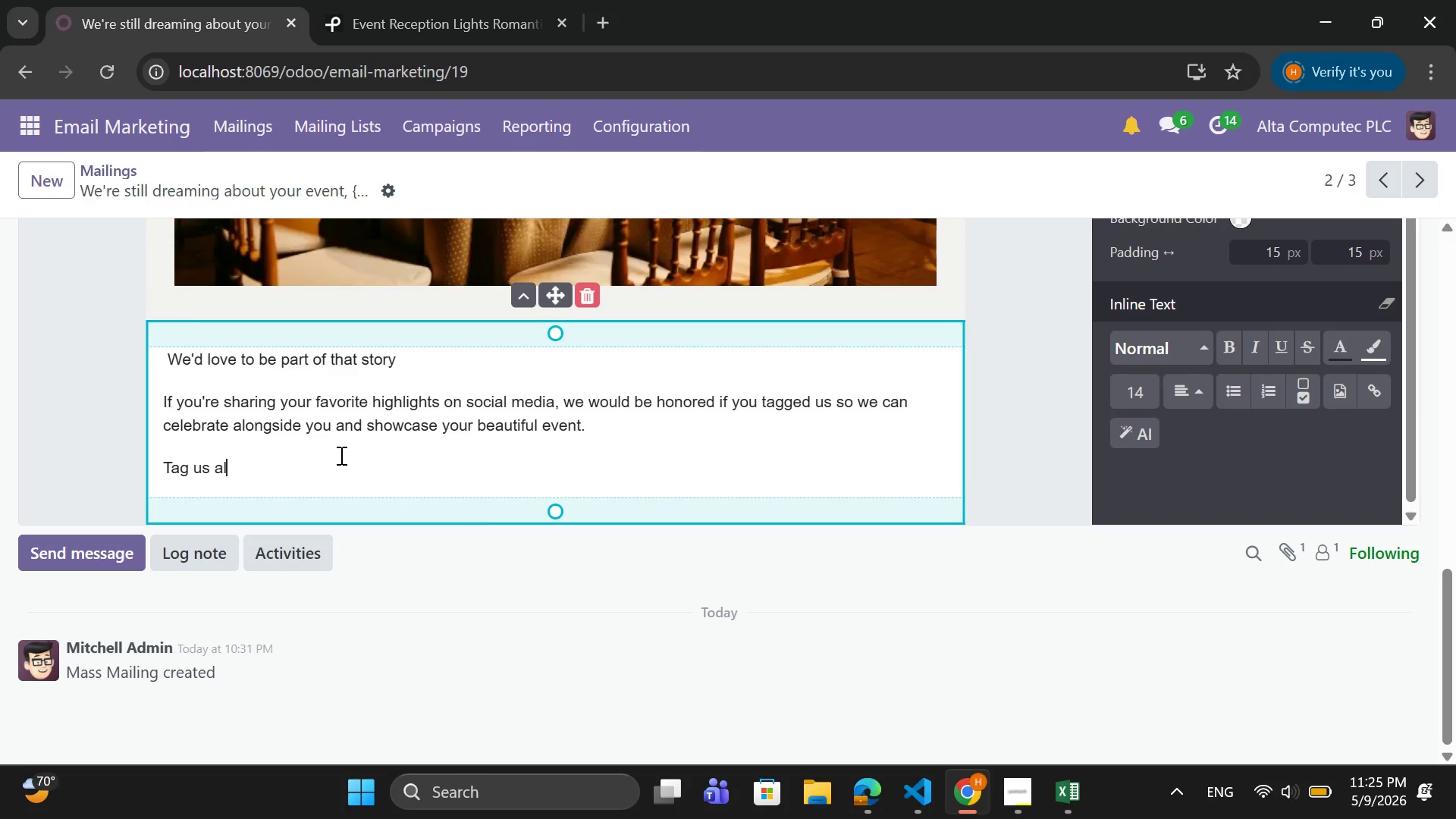 
key(Backspace)
key(Backspace)
type(o n)
key(Backspace)
key(Backspace)
type(n Instagram)
 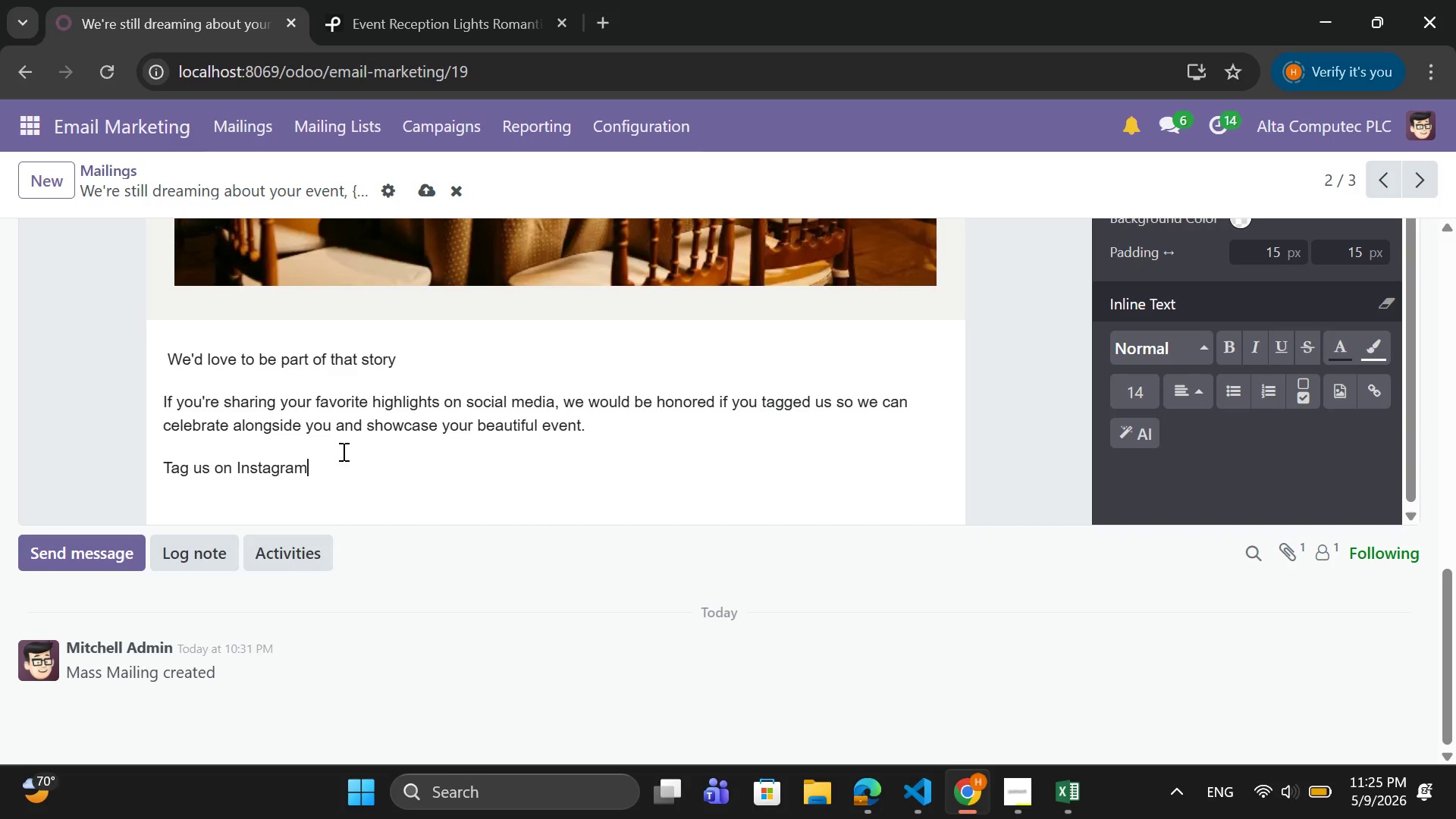 
type( / Facebook)
 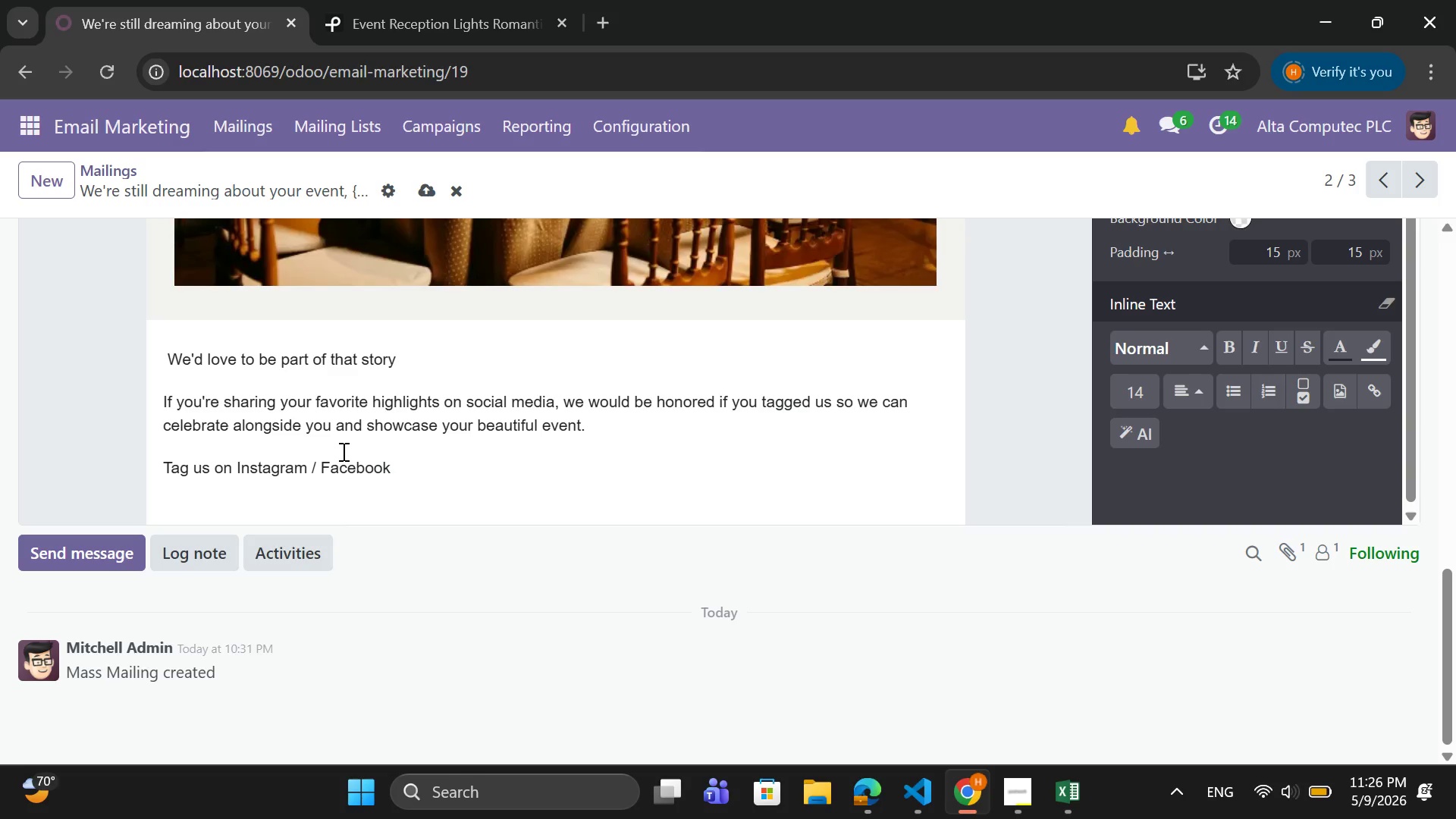 
key(Shift+Semicolon)
 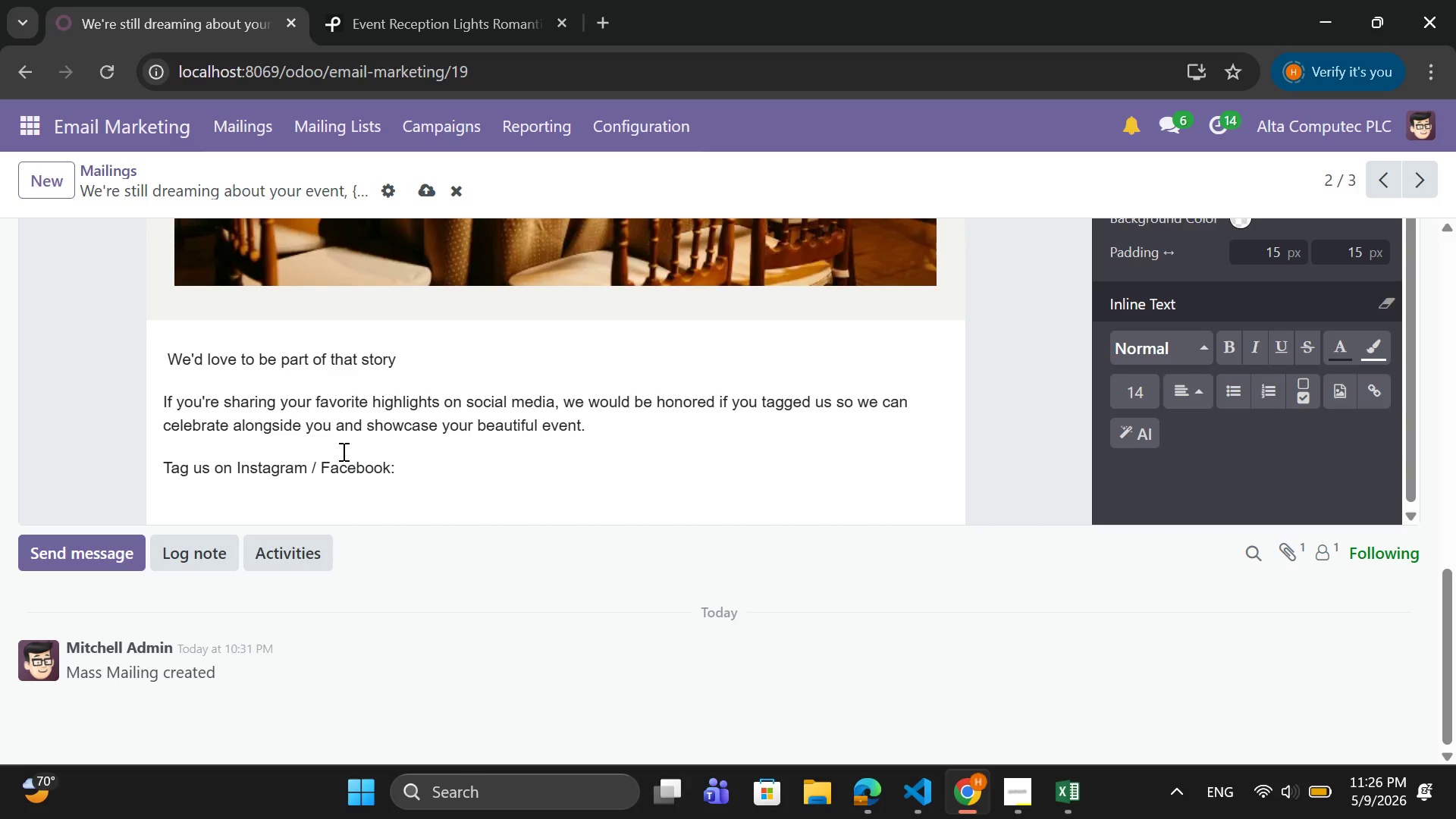 
key(Enter)
 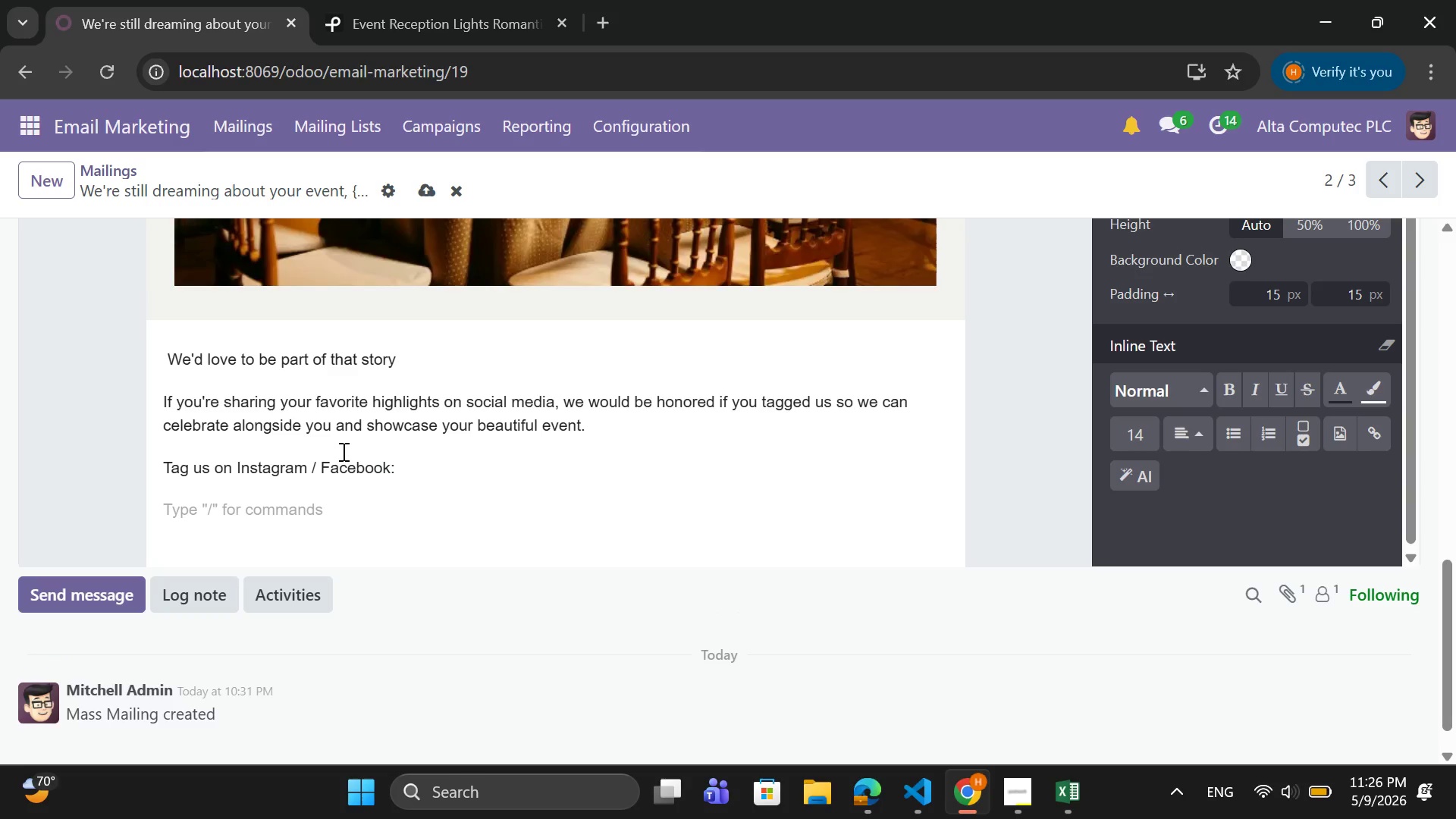 
type(@EnchantedEstateStateWedd)
 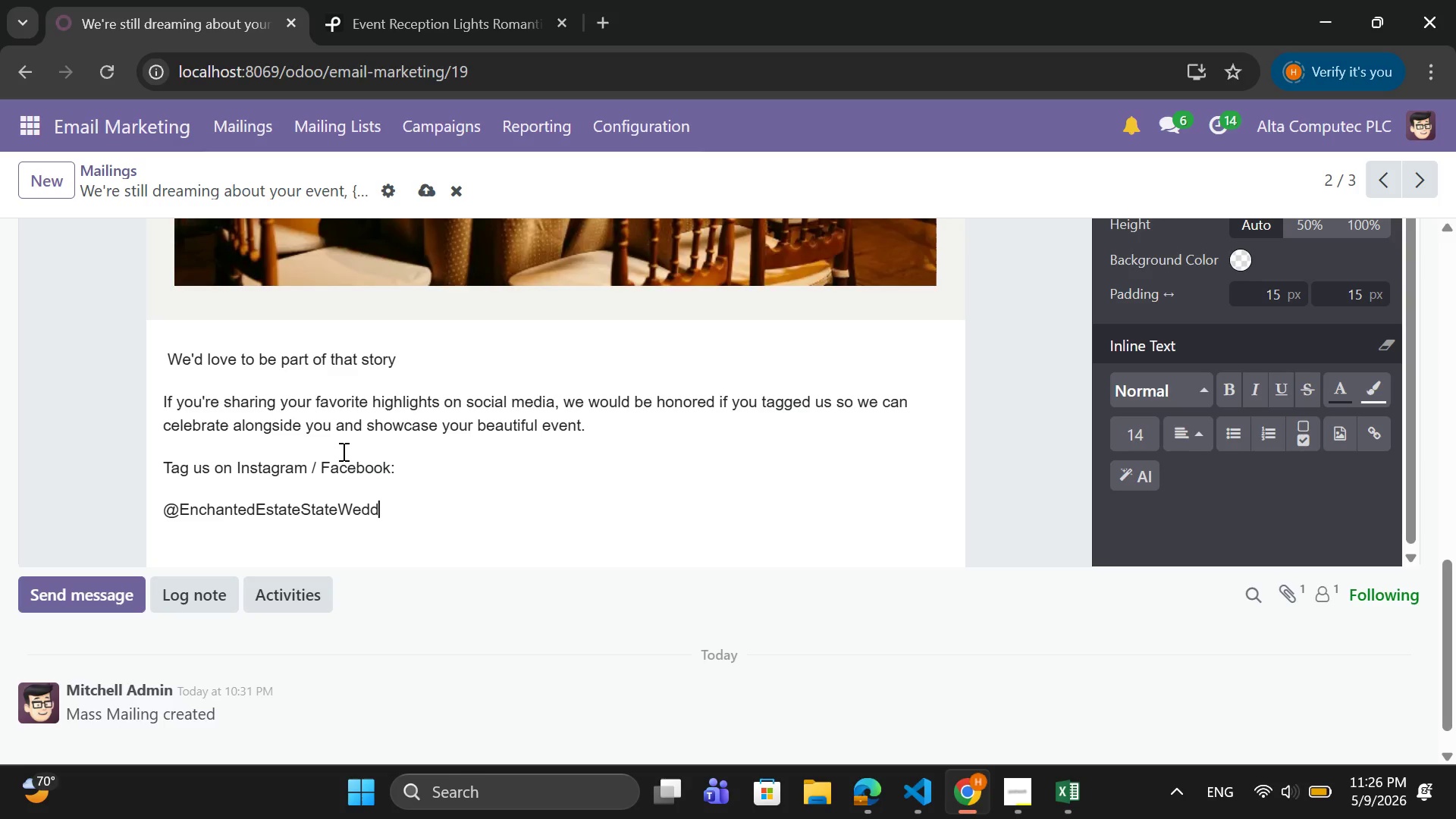 
type(ings)
 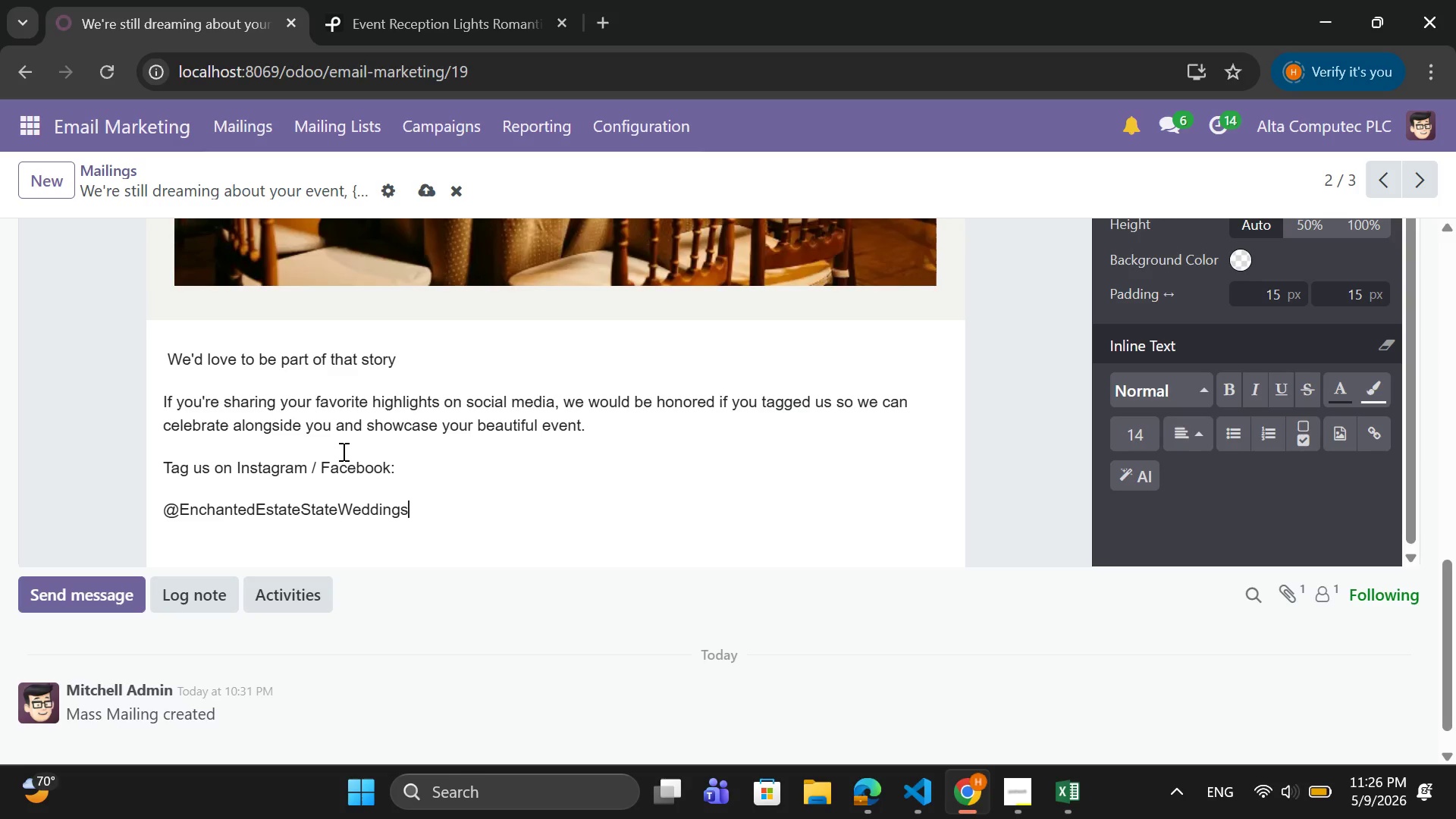 
key(Enter)
 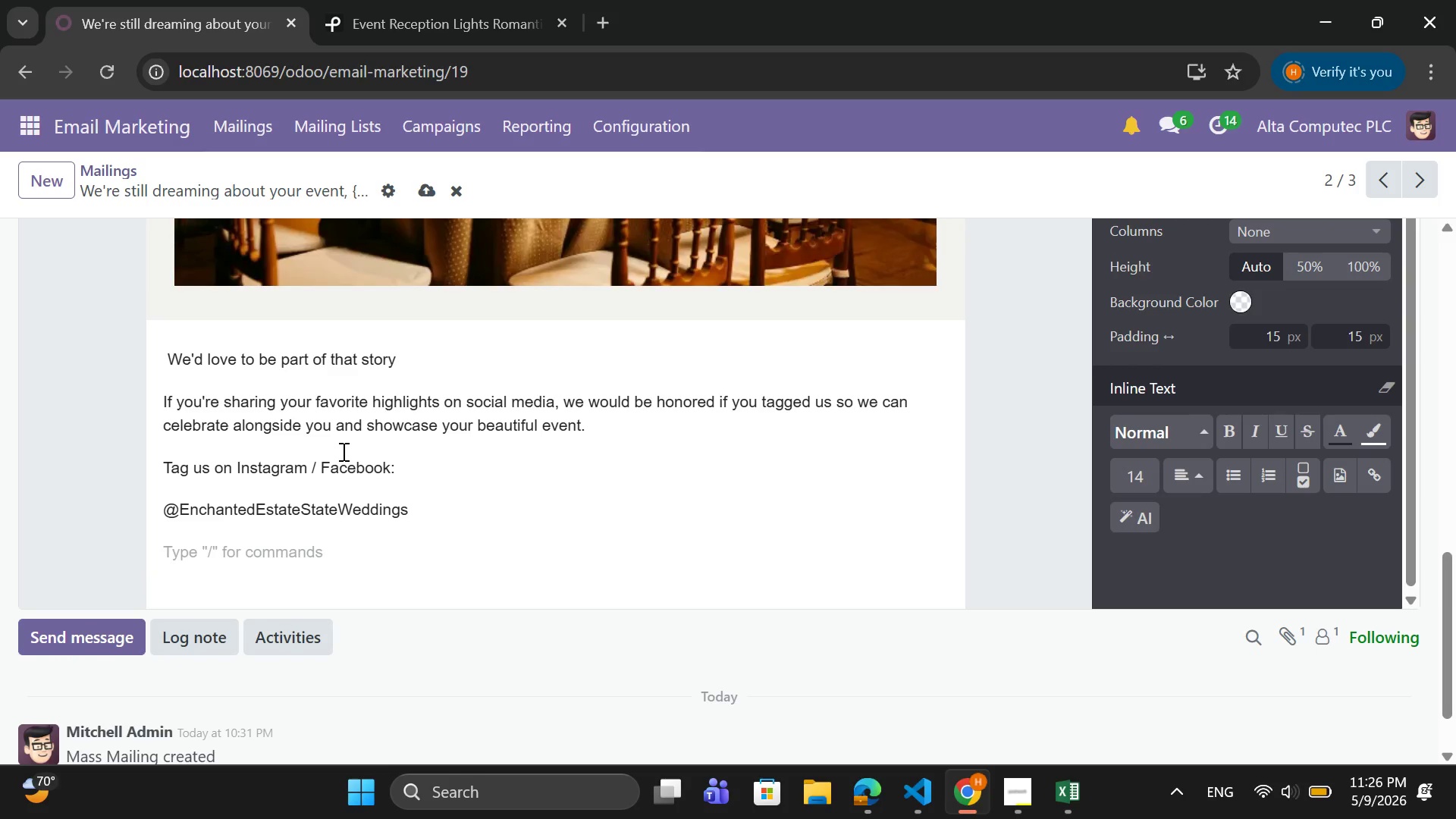 
type(You)
 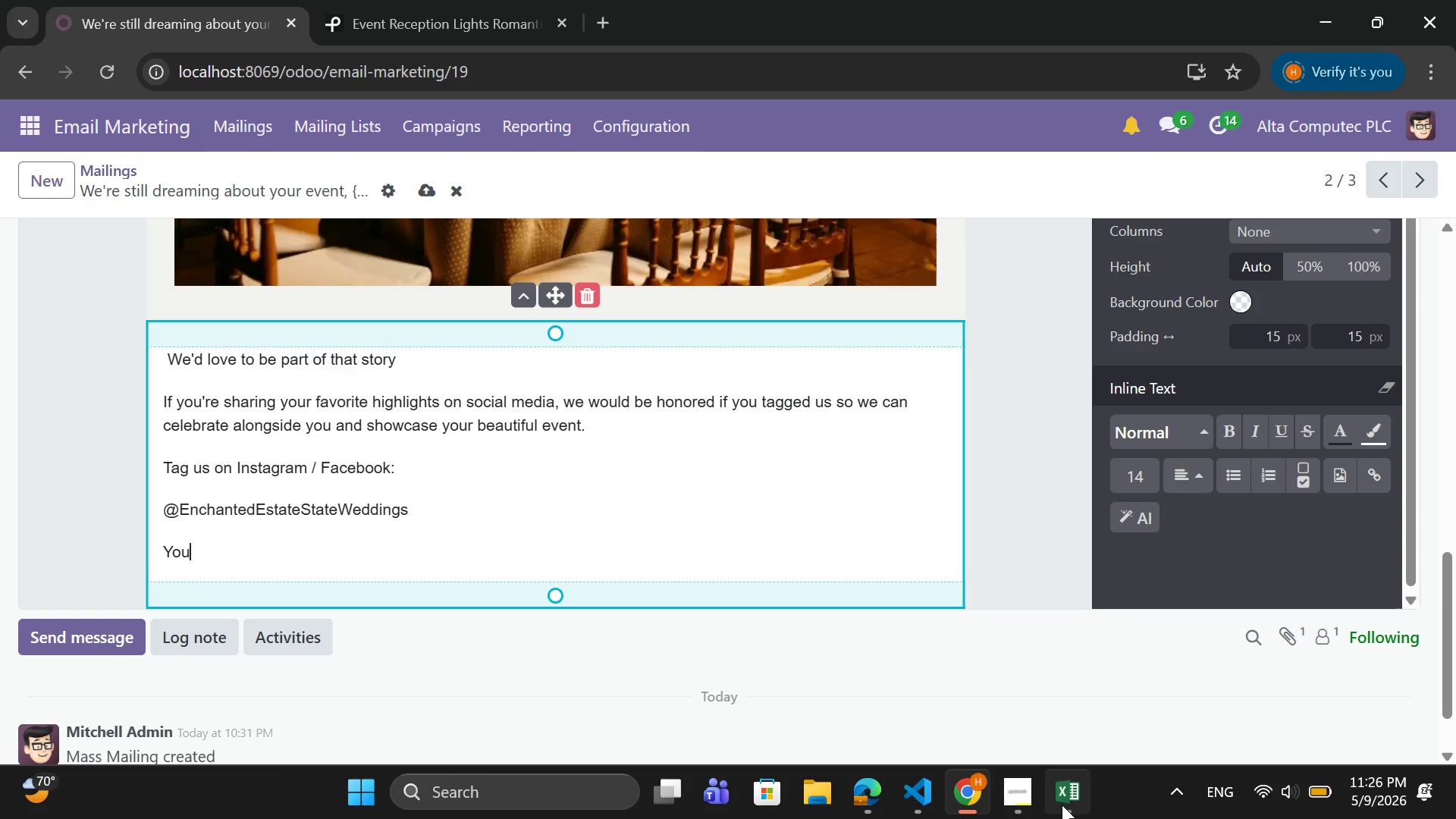 
left_click([1014, 799])